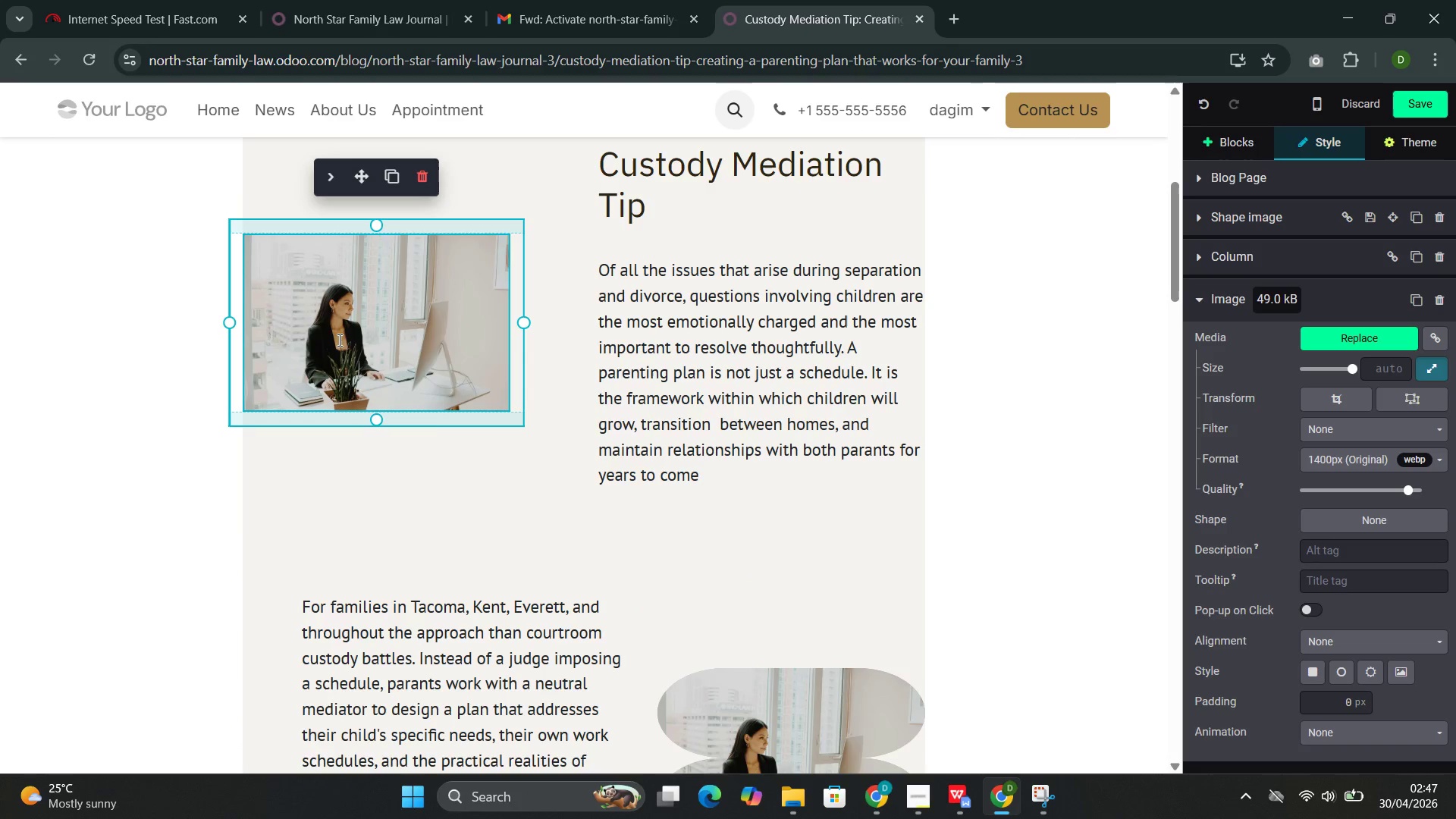 
double_click([338, 340])
 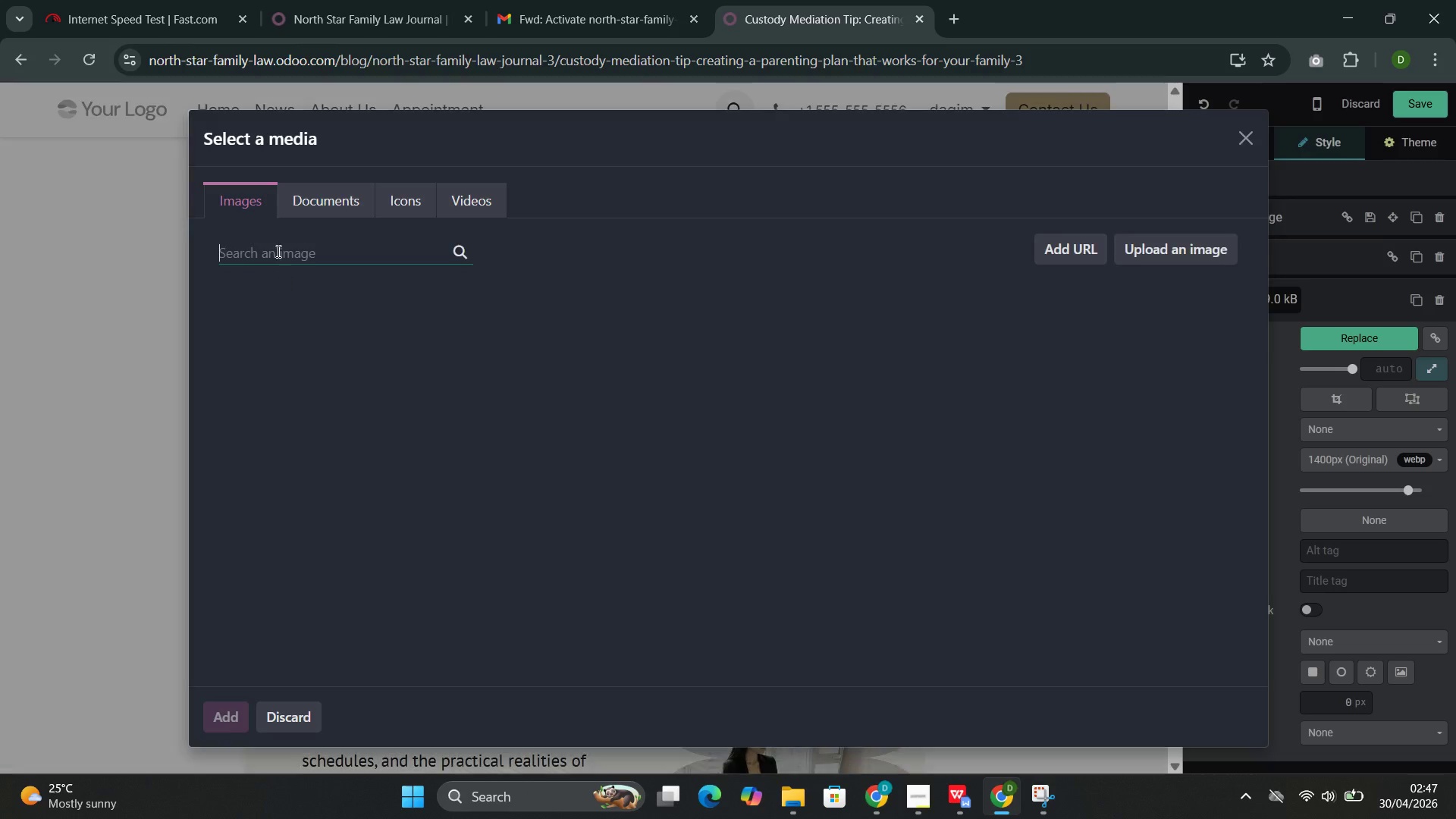 
left_click([280, 249])
 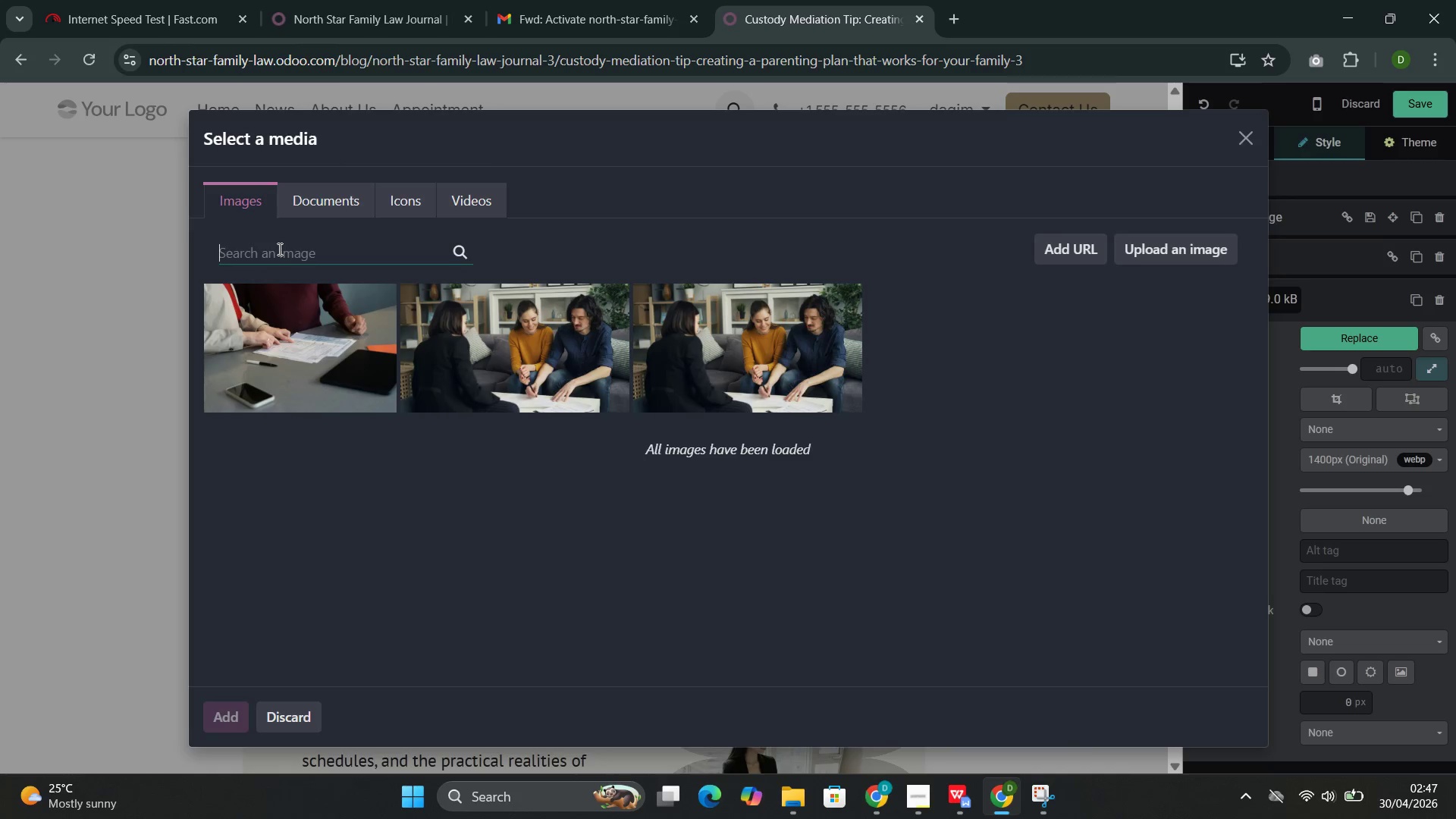 
type(family)
 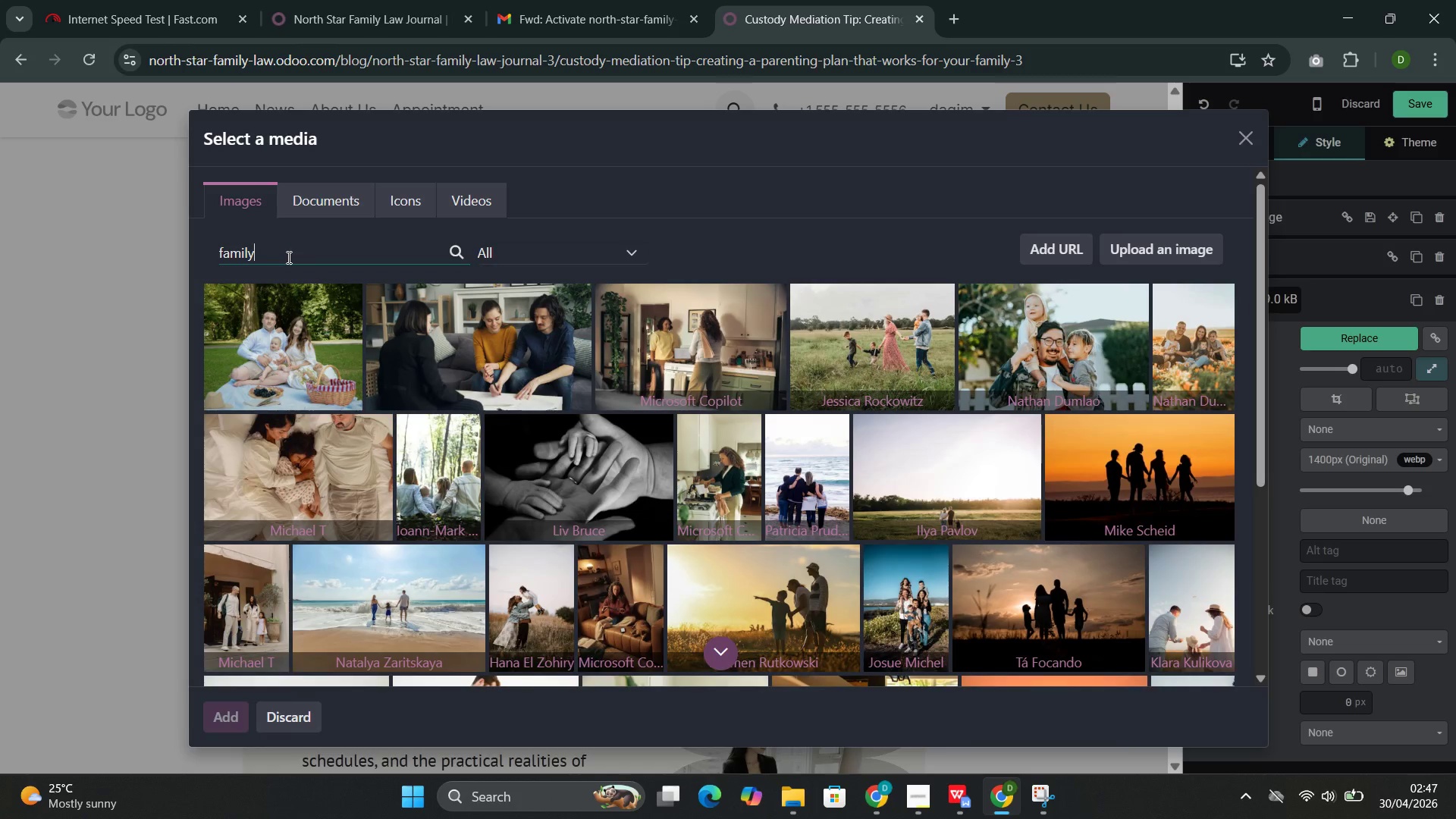 
wait(5.05)
 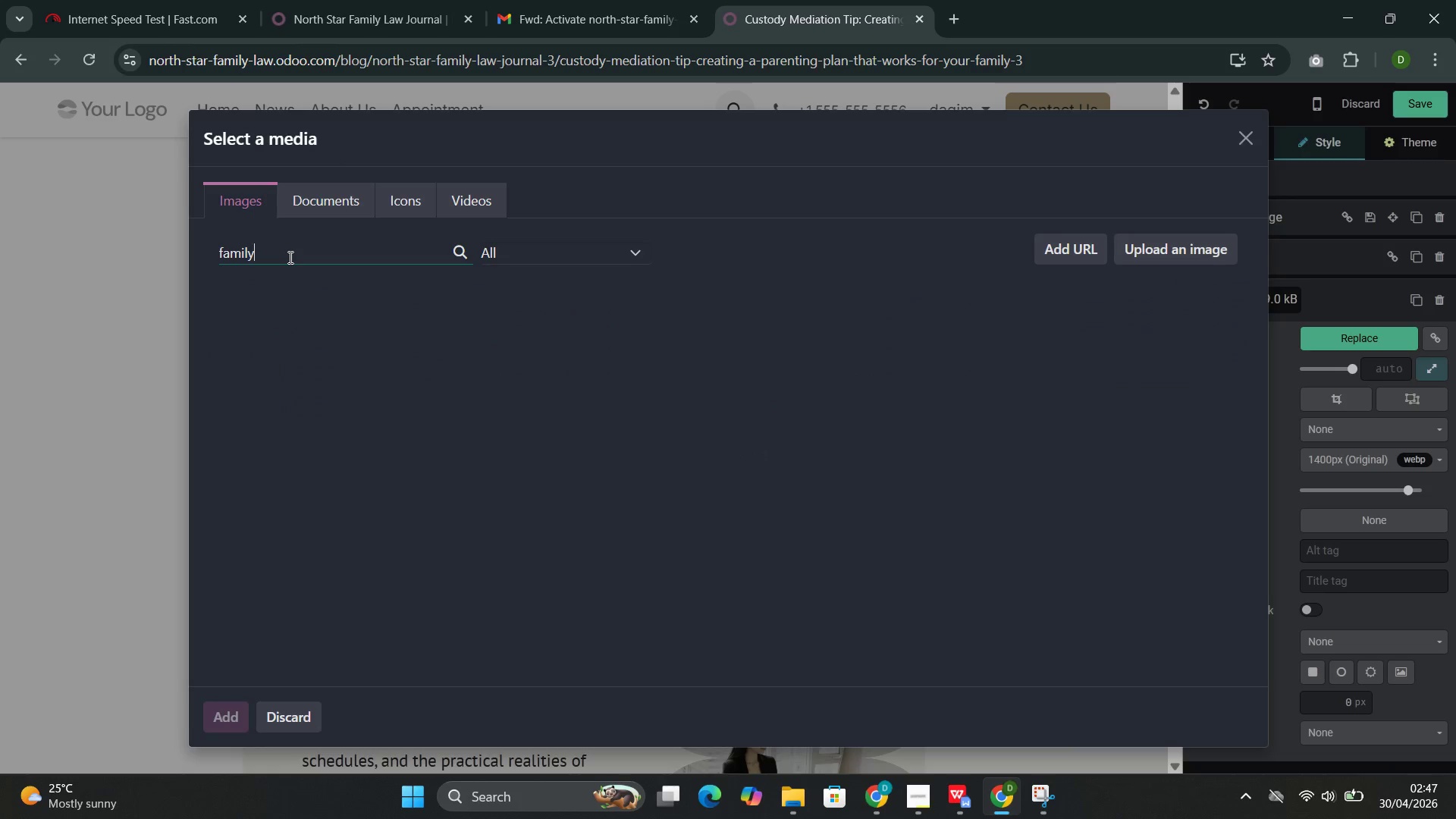 
mouse_move([347, 384])
 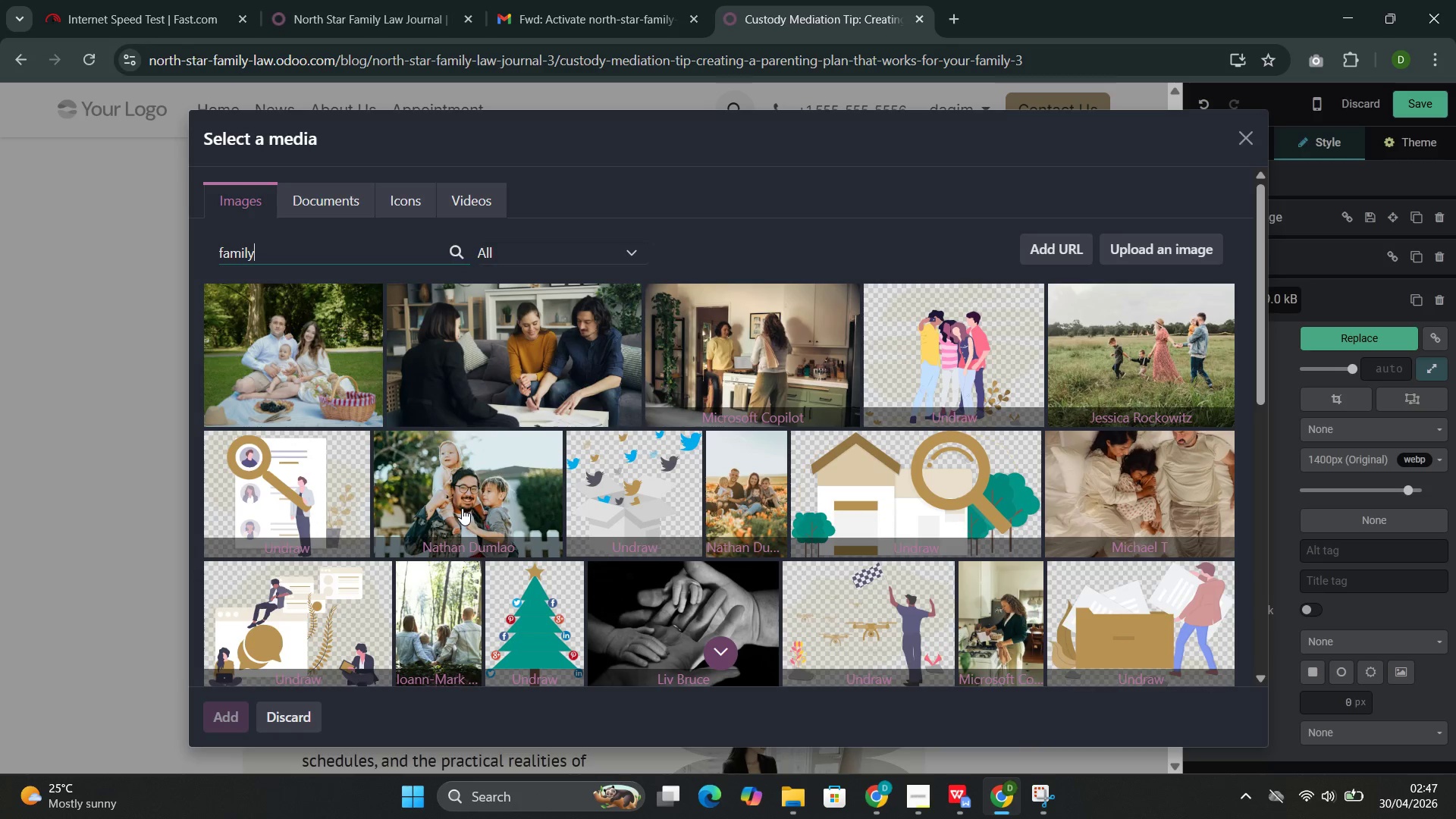 
scroll: coordinate [462, 504], scroll_direction: down, amount: 5.0
 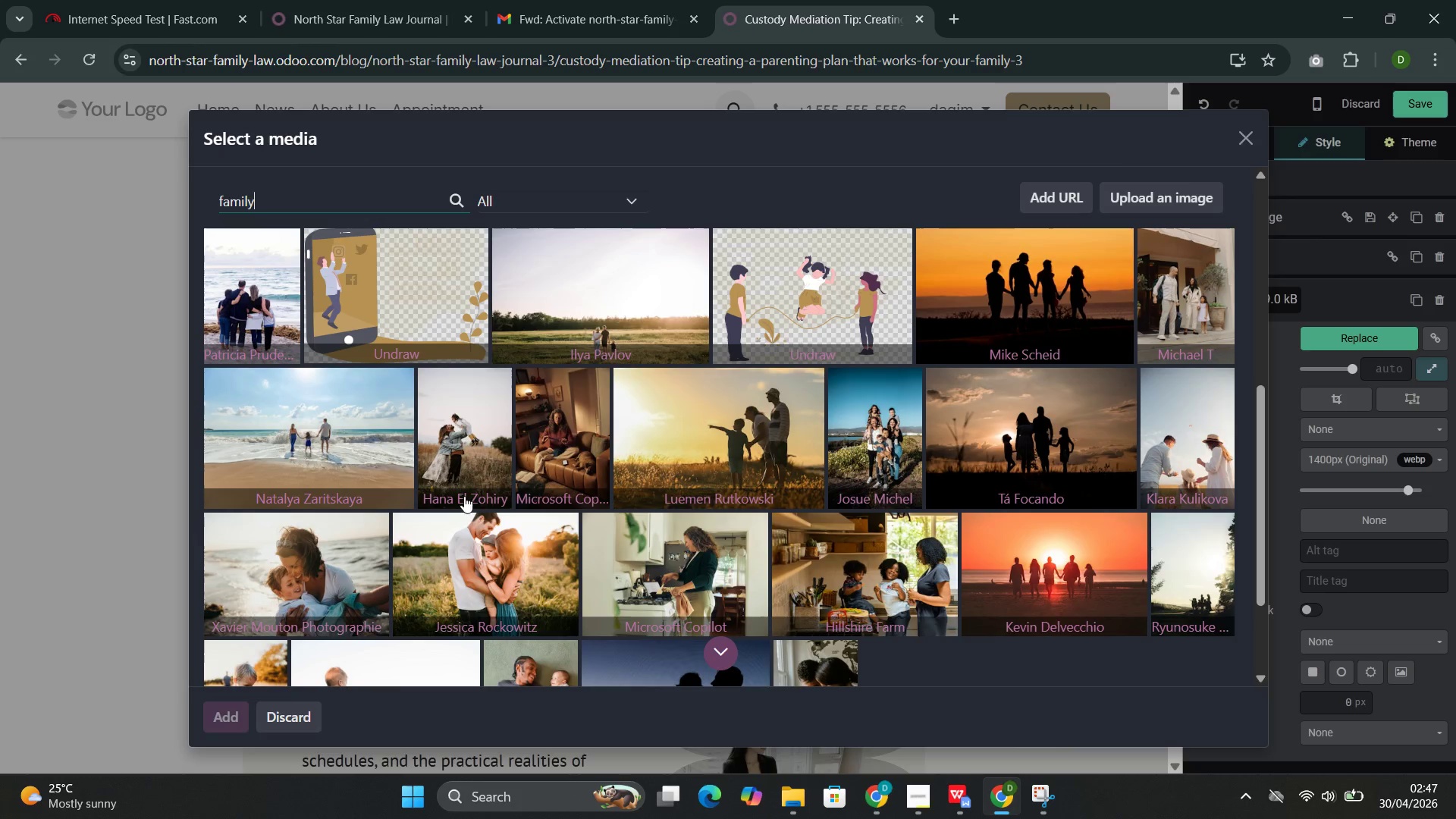 
wait(6.57)
 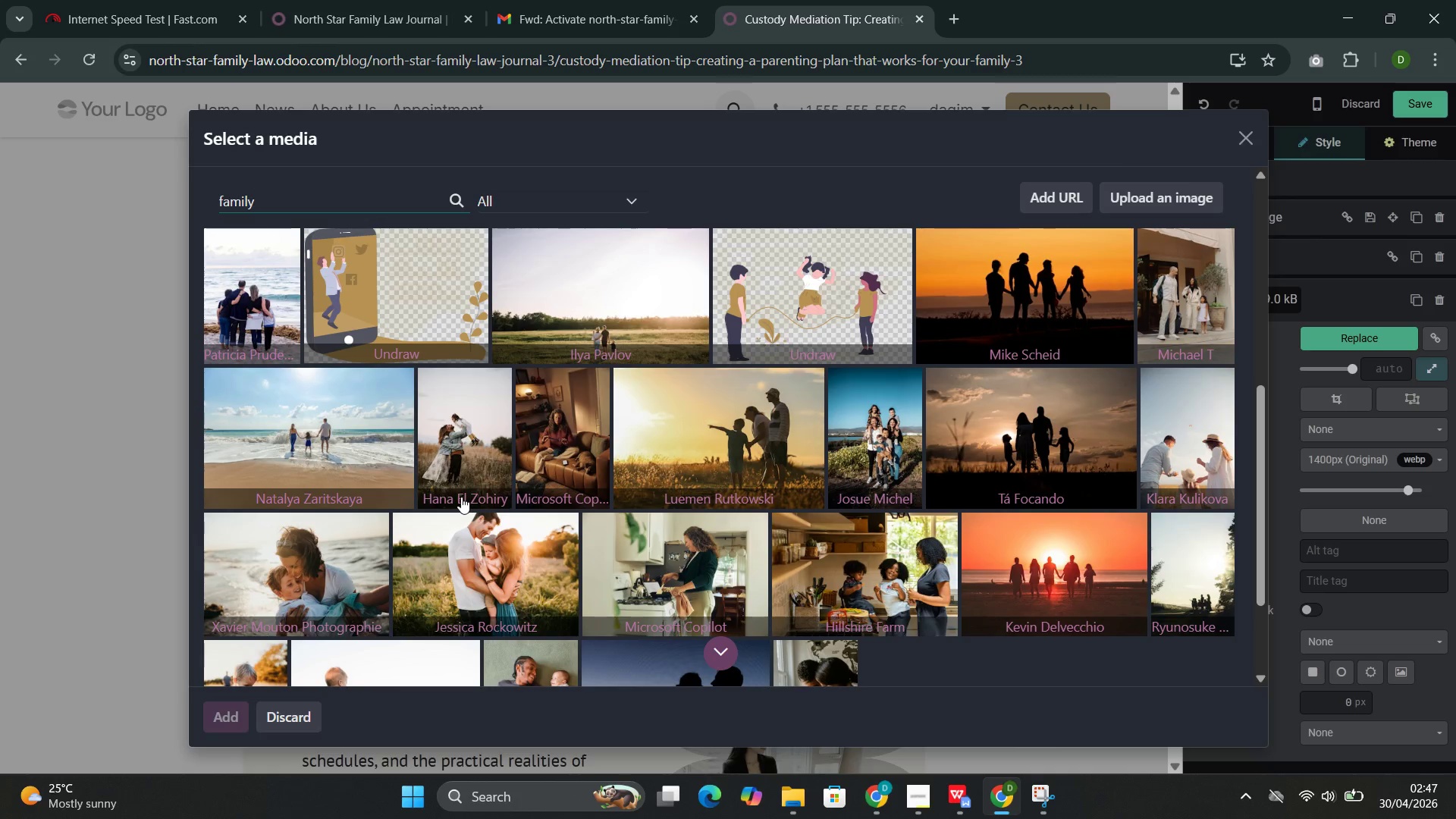 
left_click([880, 411])
 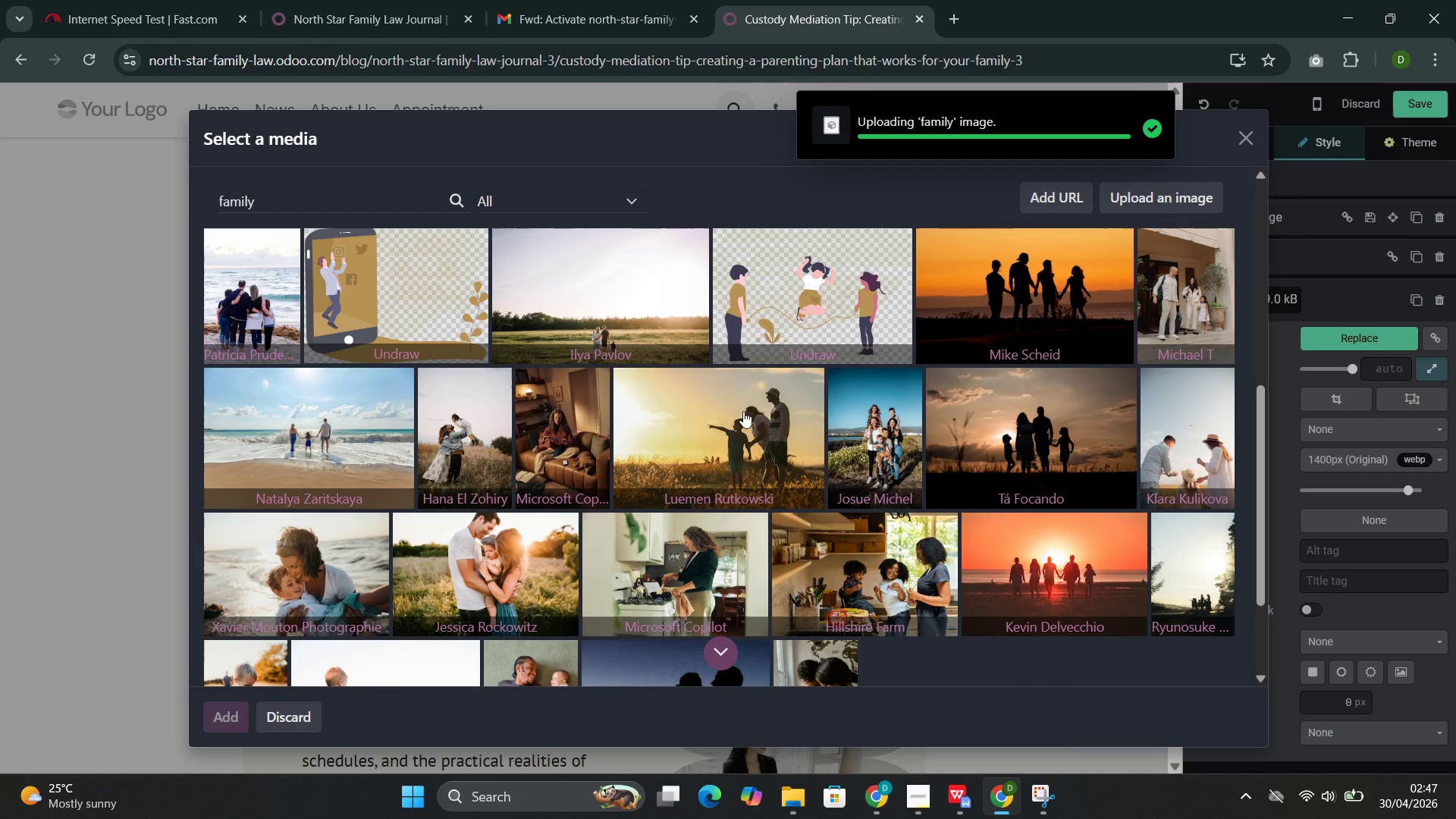 
scroll: coordinate [713, 419], scroll_direction: down, amount: 5.0
 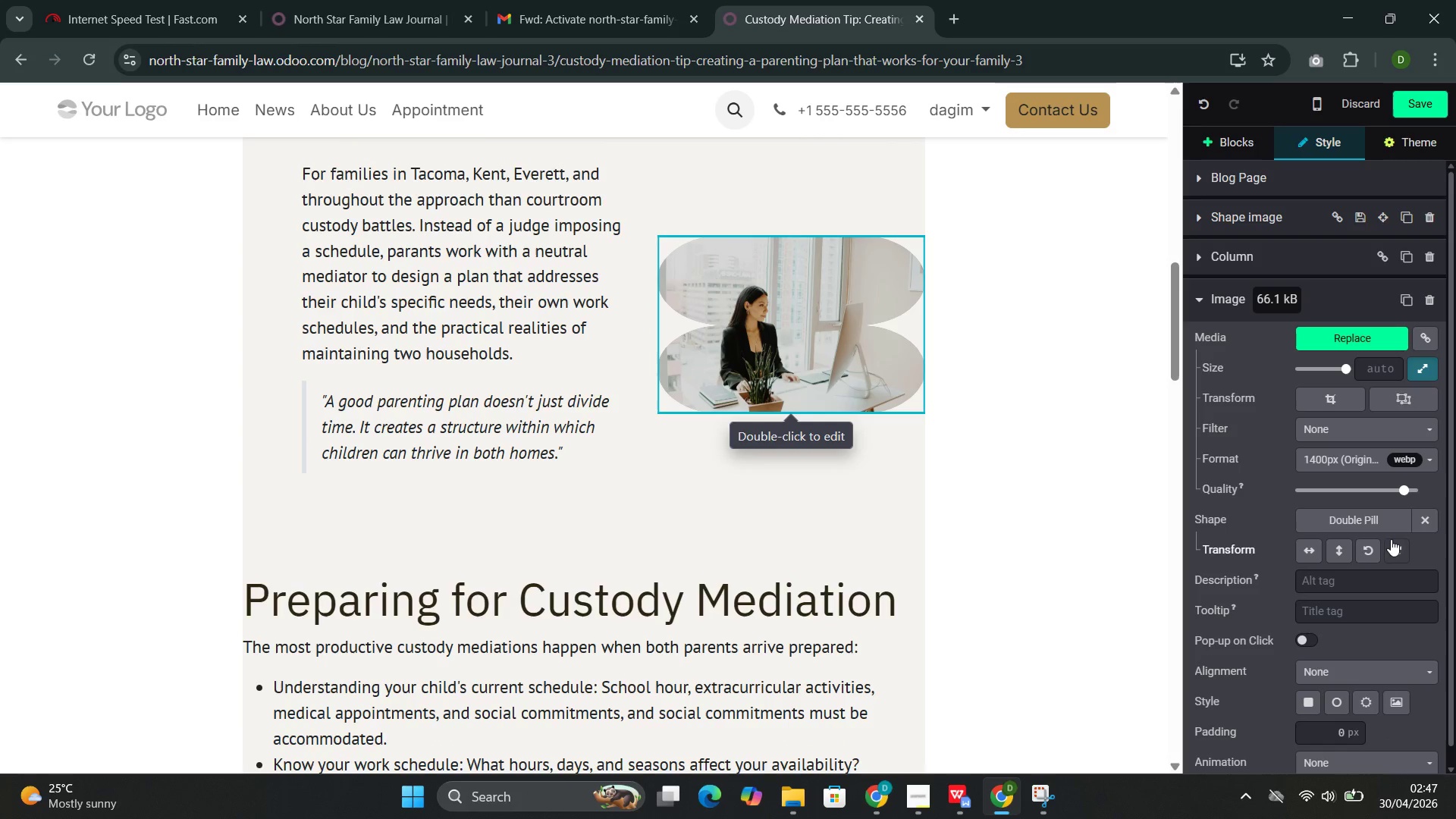 
left_click([1427, 517])
 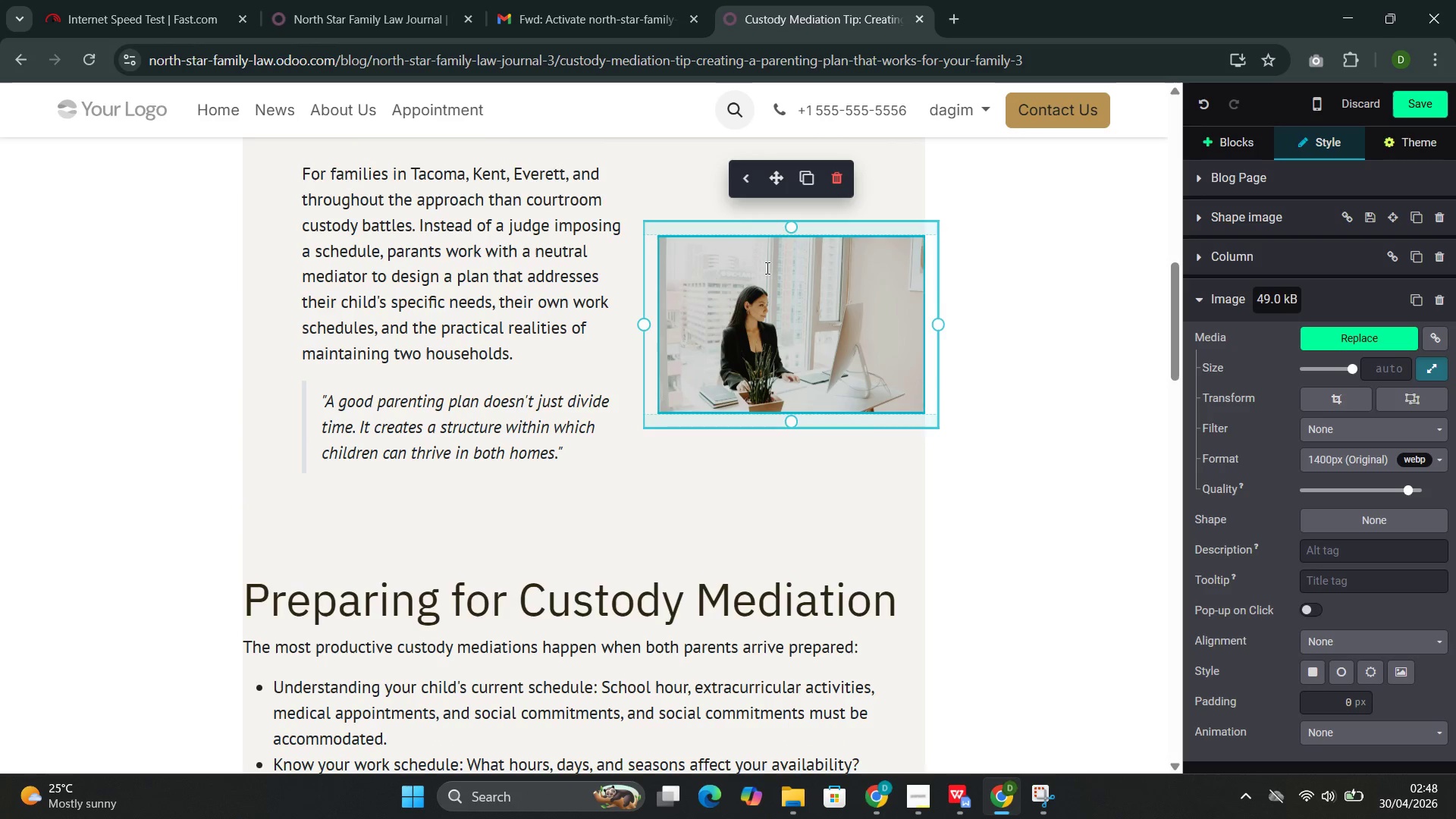 
double_click([766, 268])
 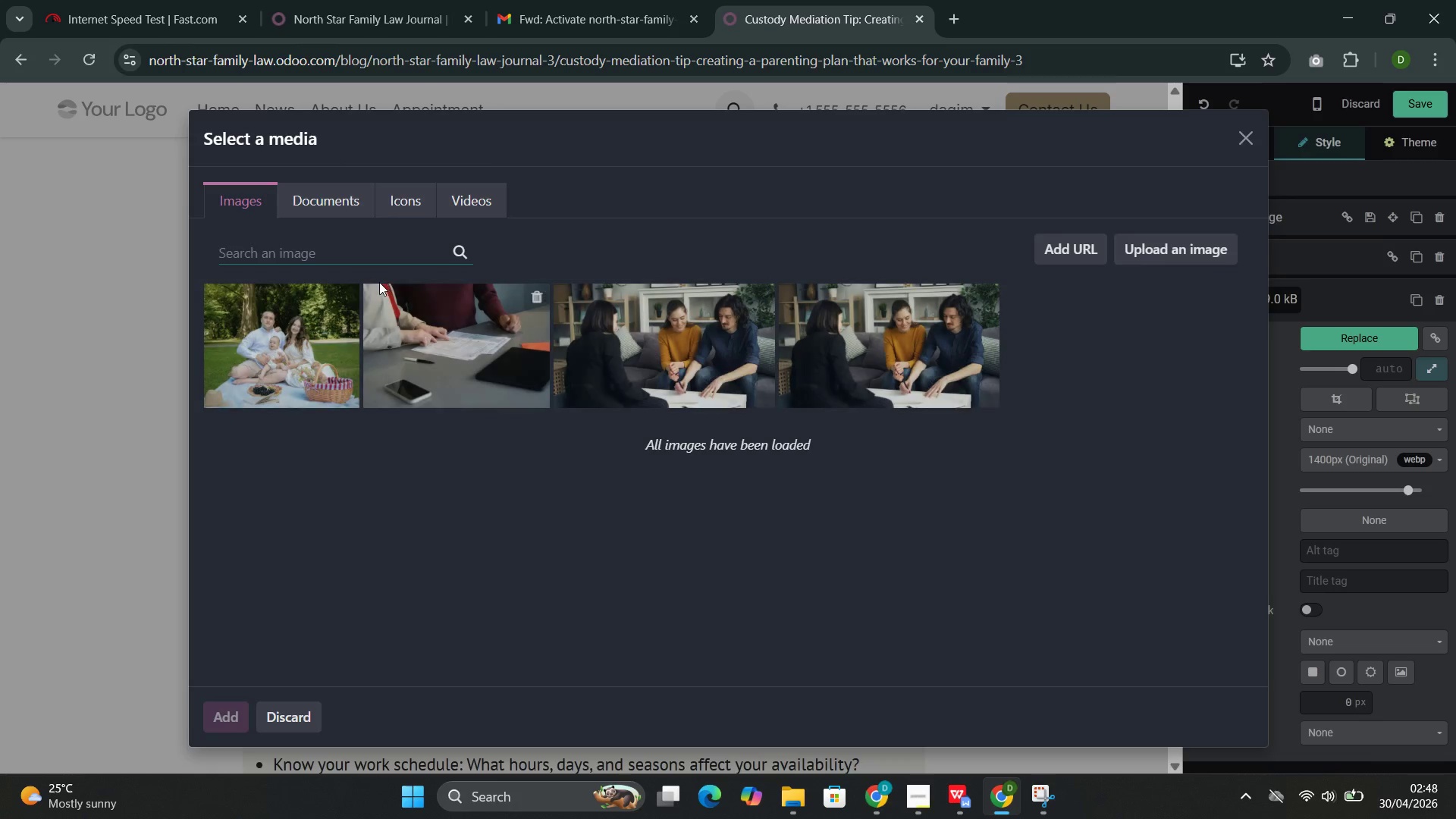 
left_click([352, 256])
 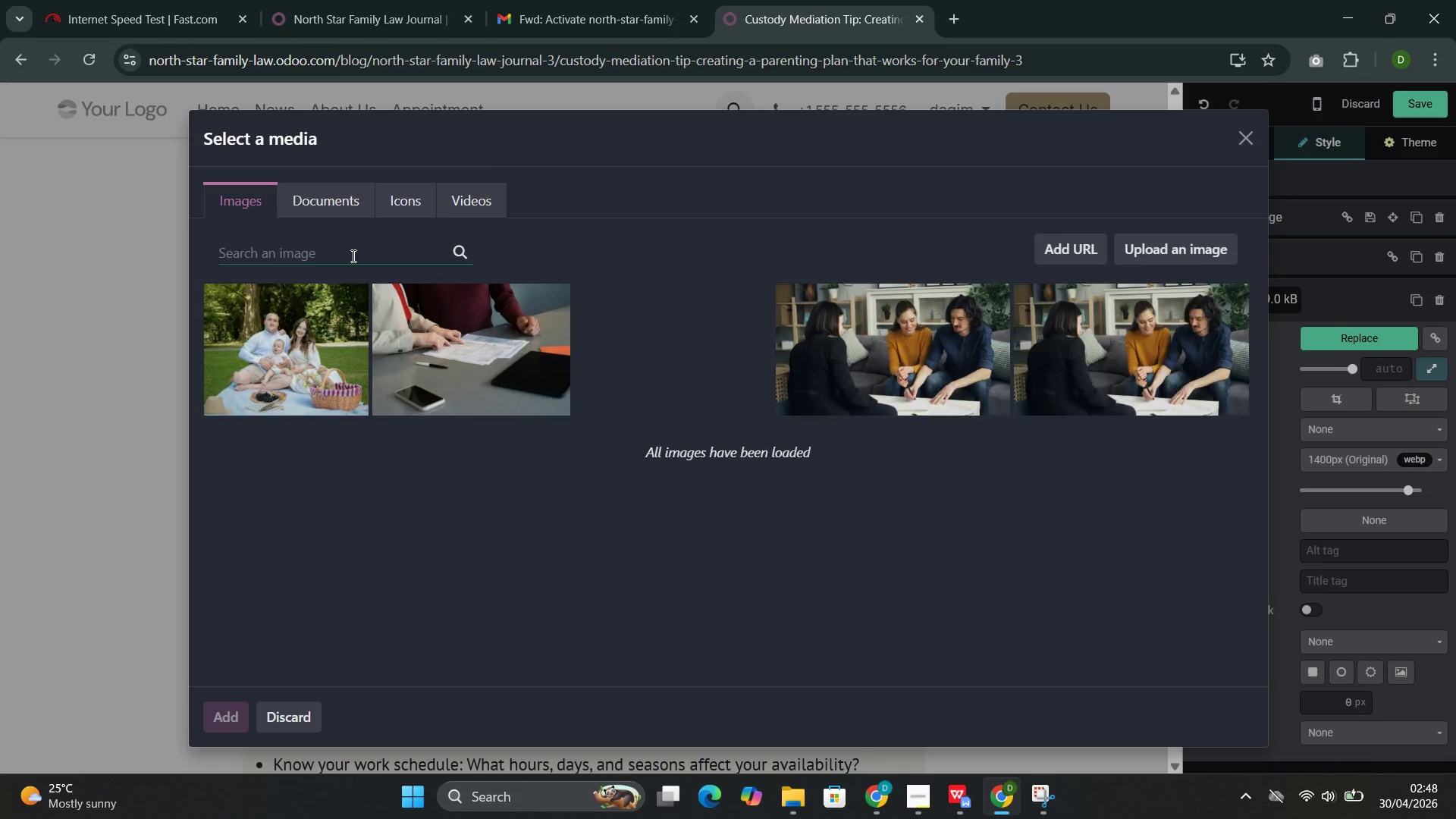 
key(Control+V)
 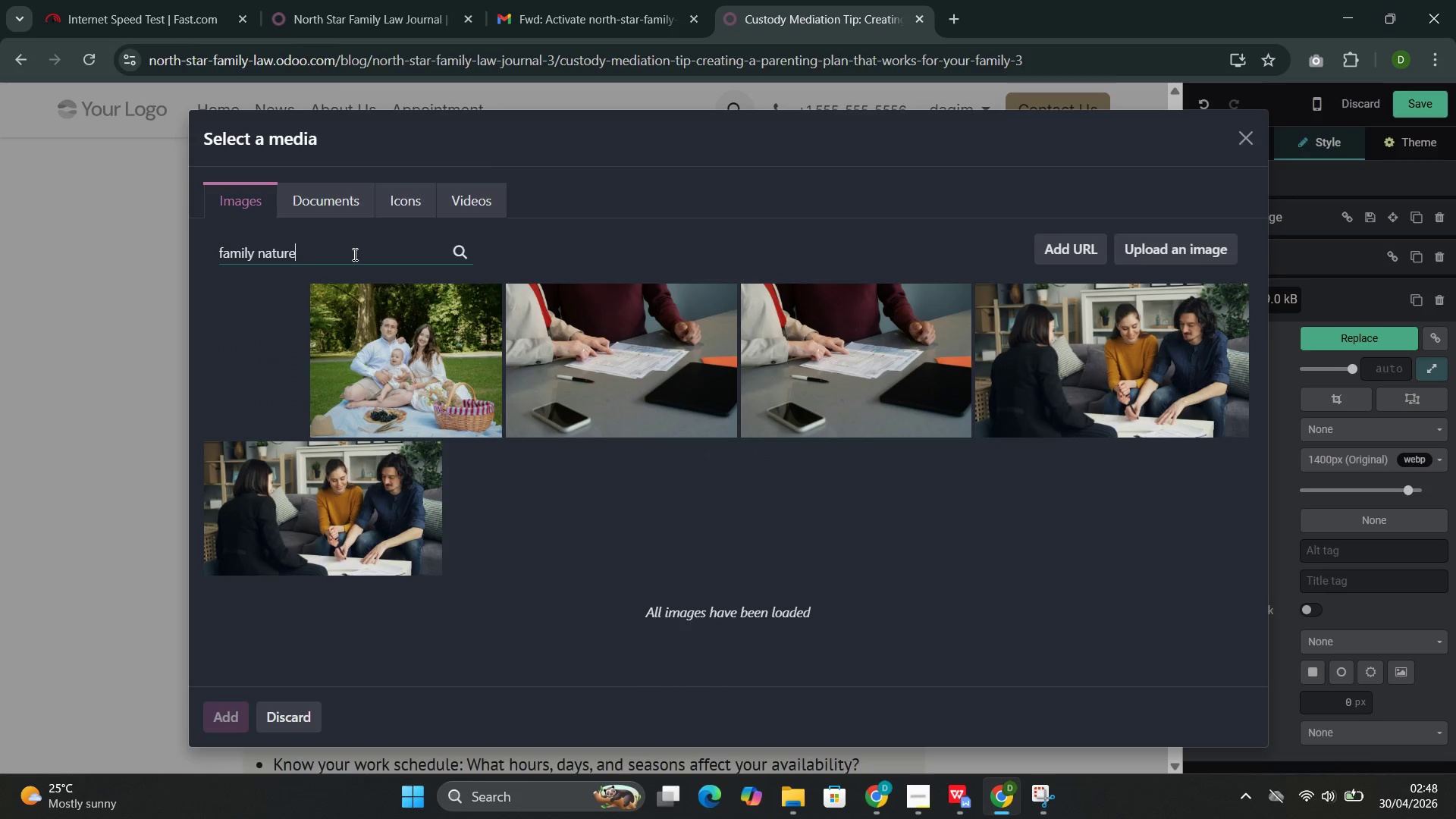 
key(Backspace)
 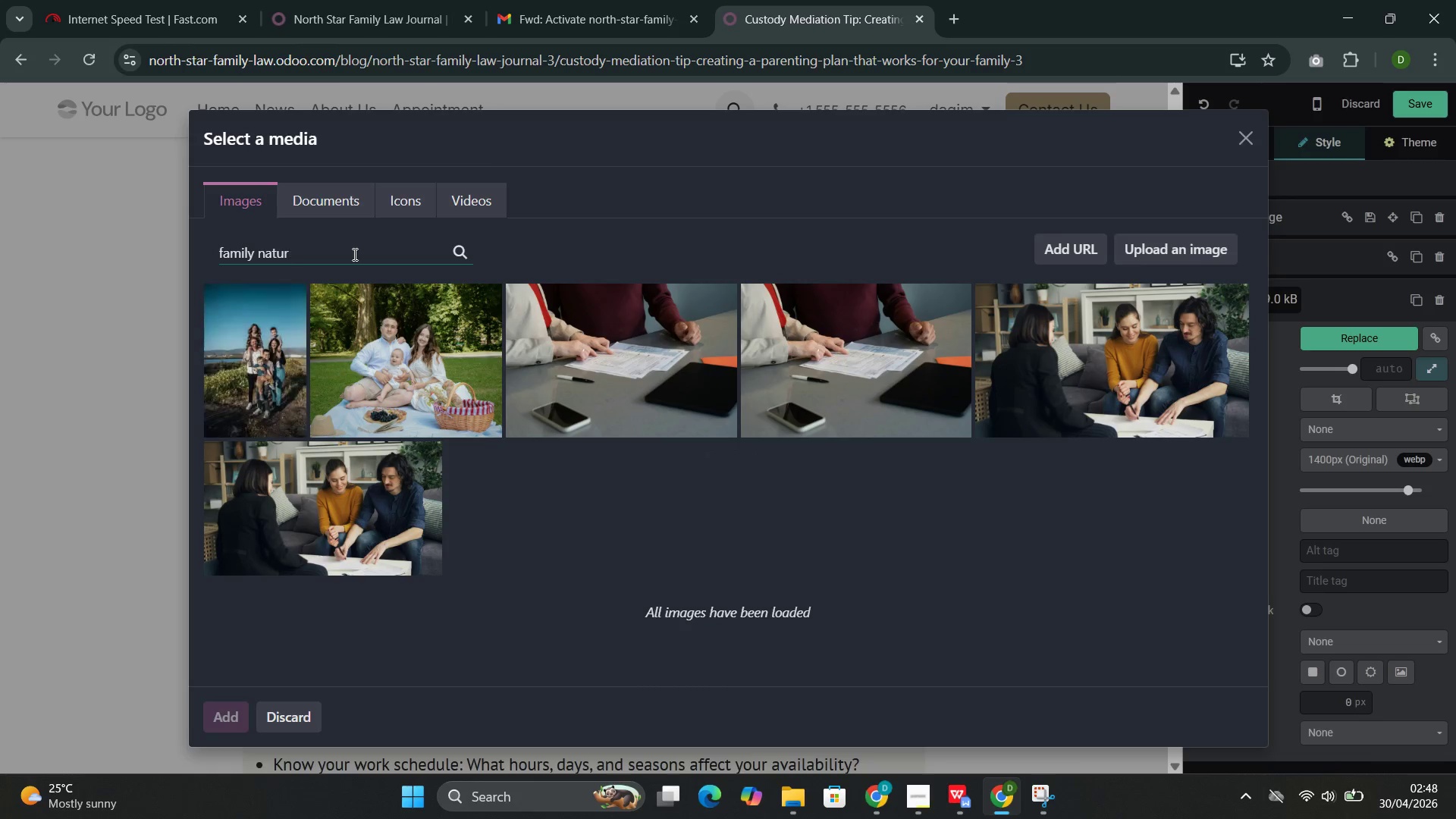 
key(Backspace)
 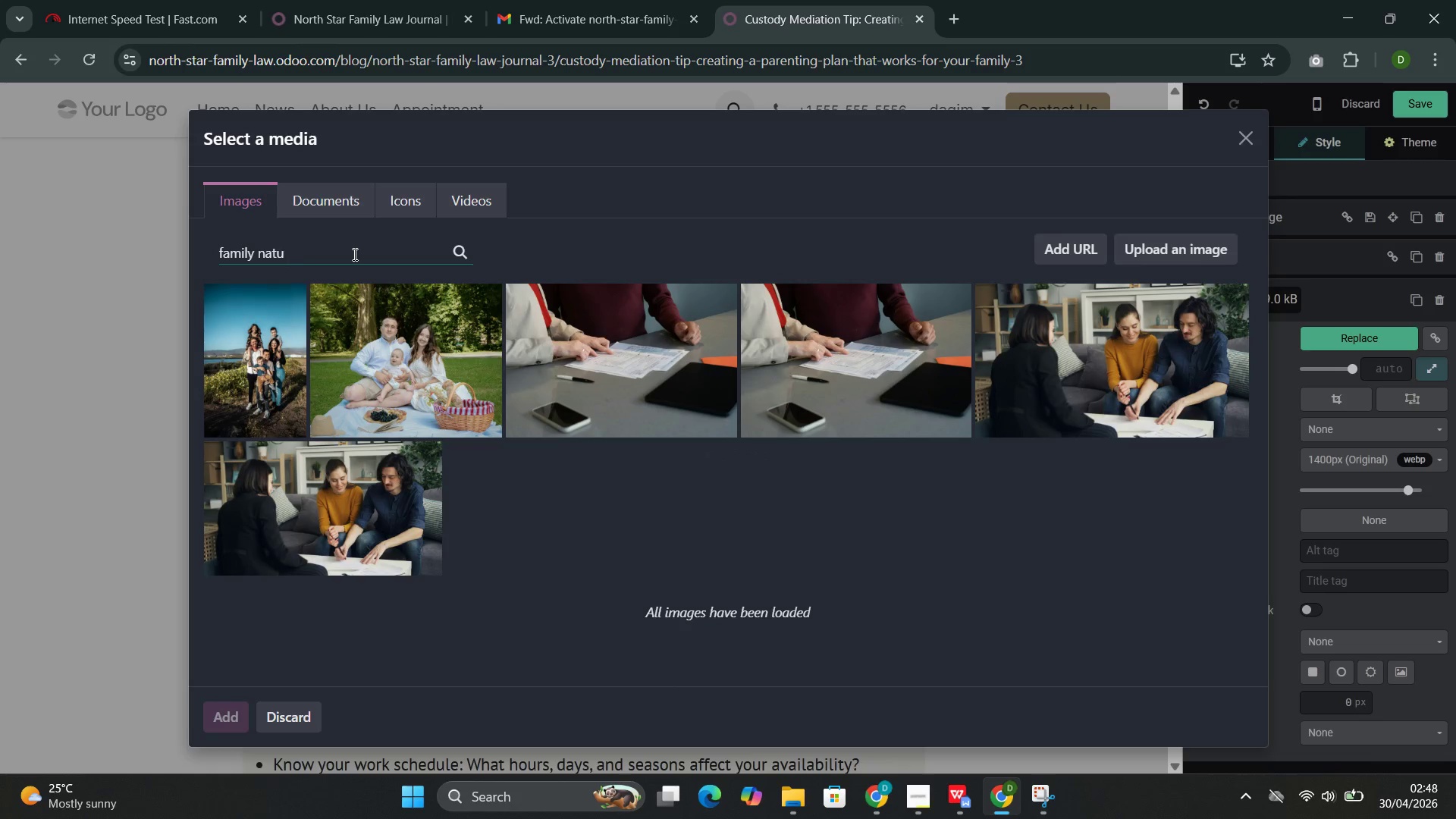 
key(Backspace)
 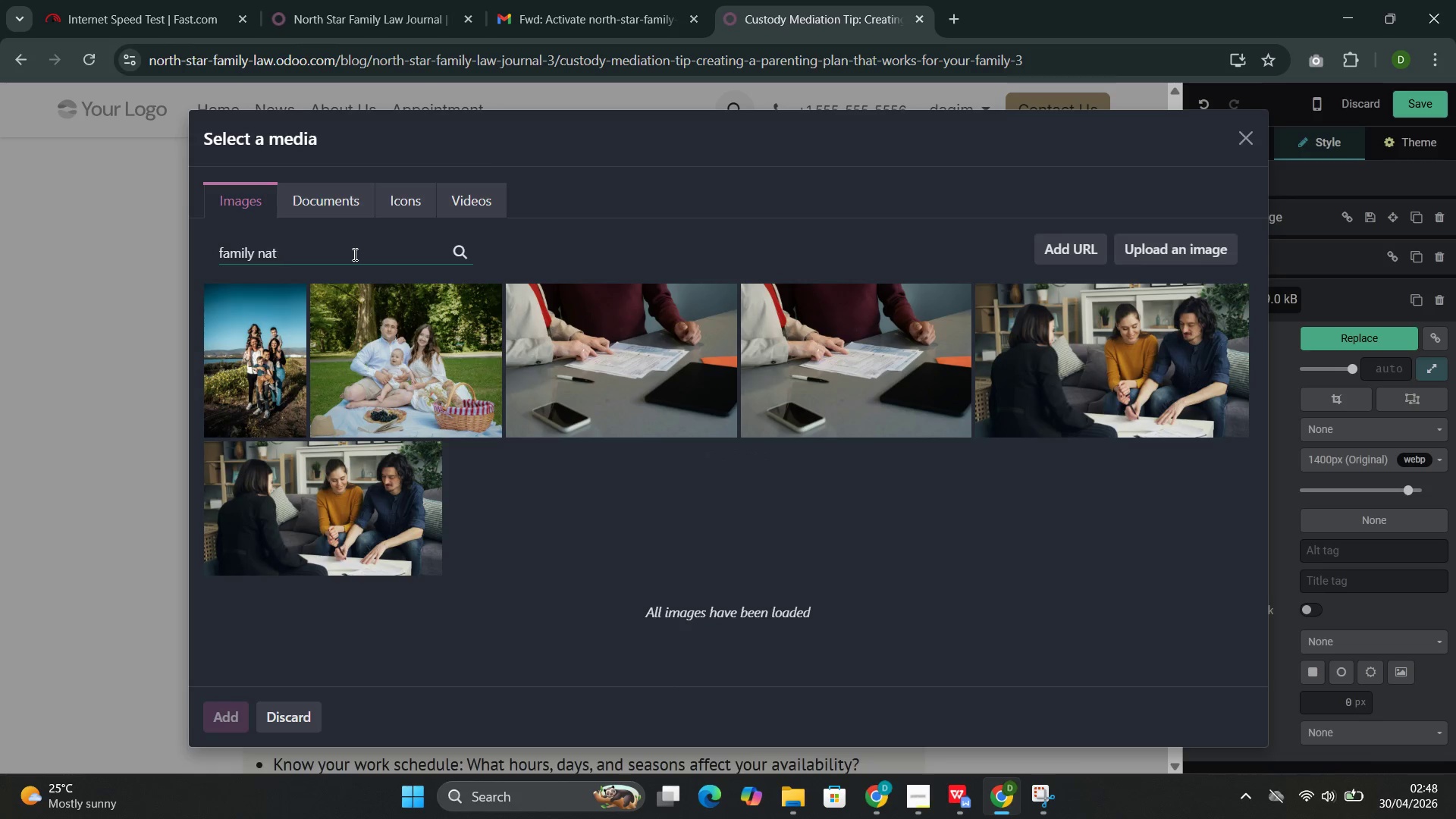 
key(Backspace)
 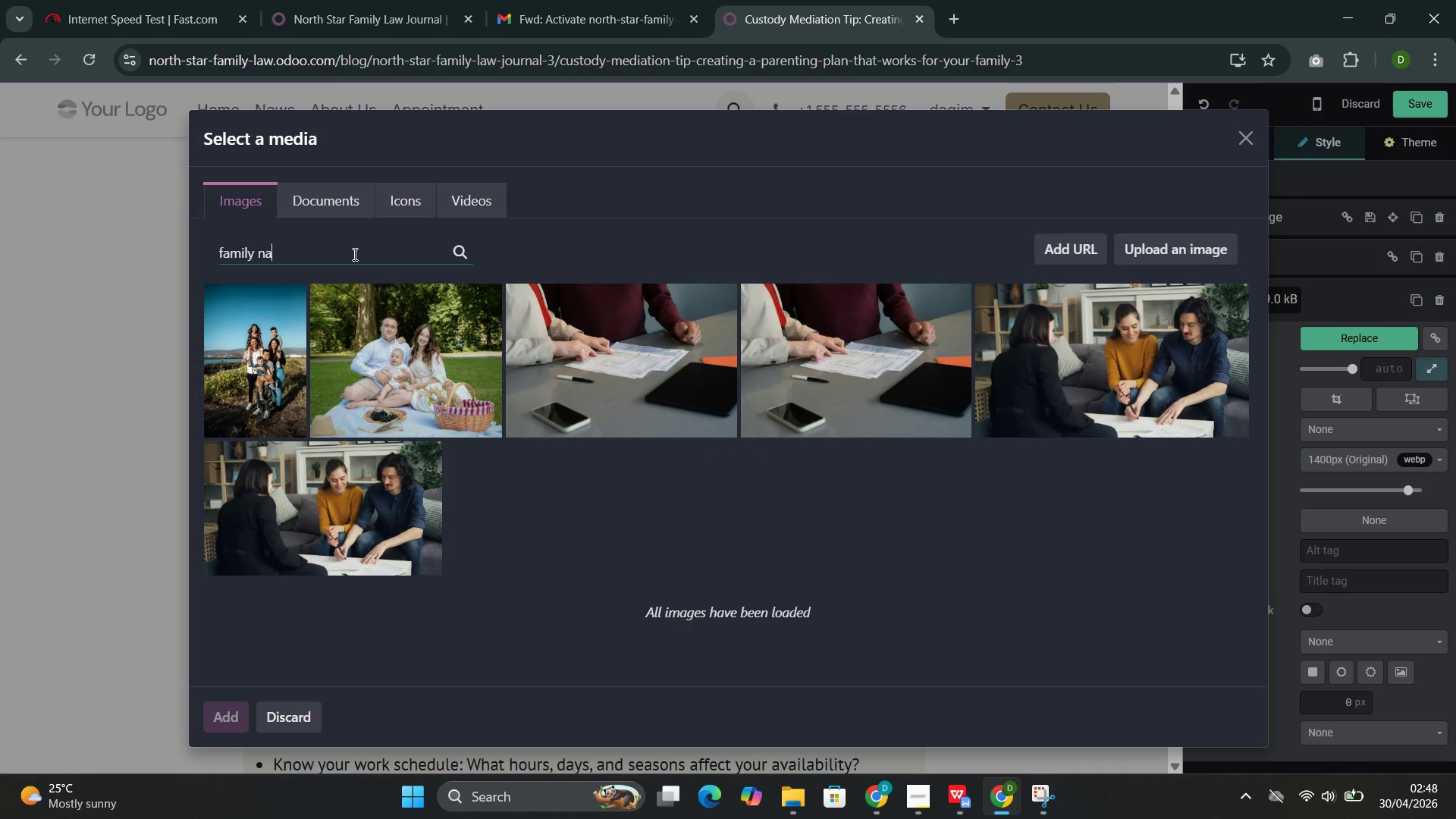 
key(Backspace)
 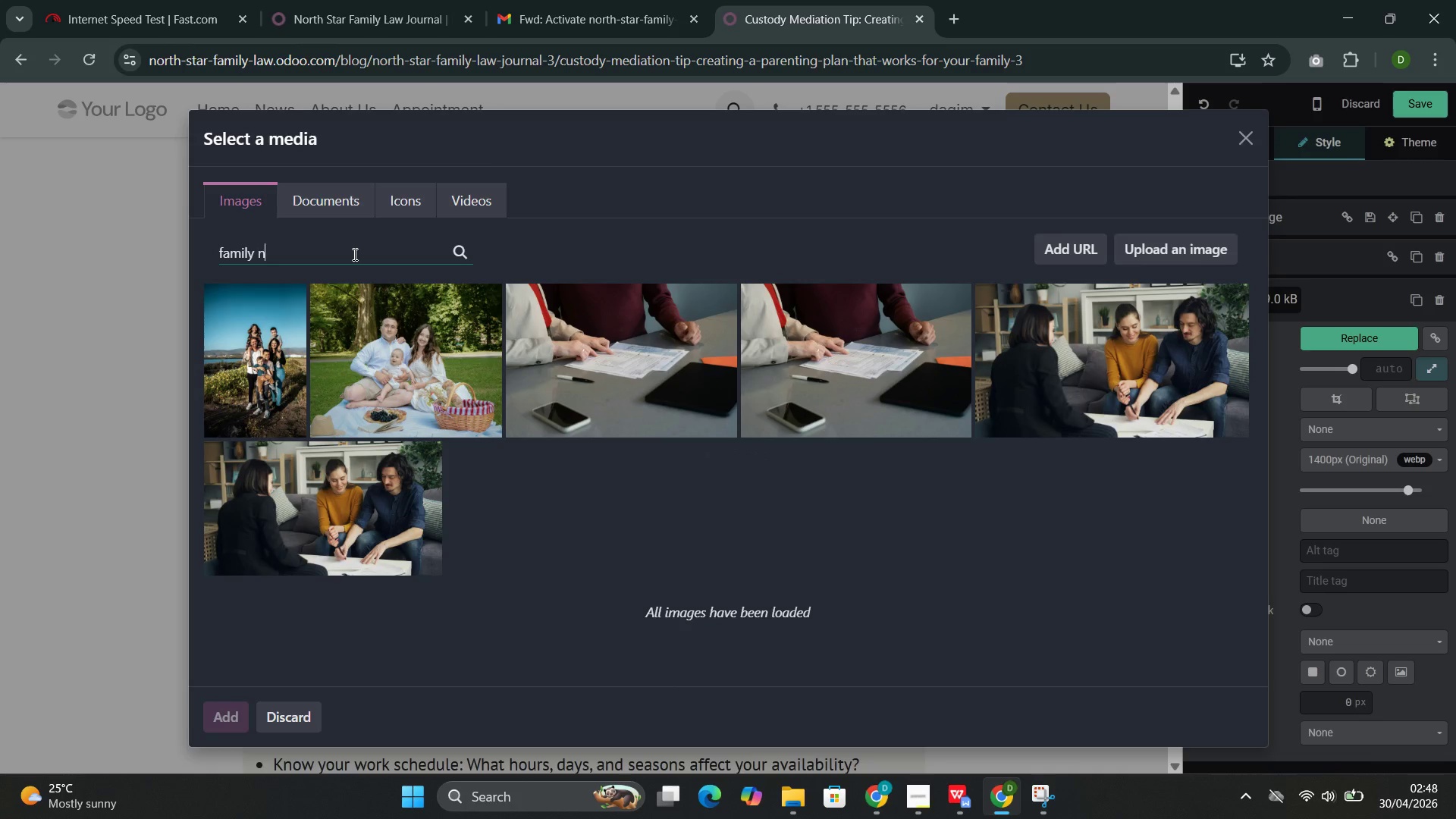 
key(Backspace)
 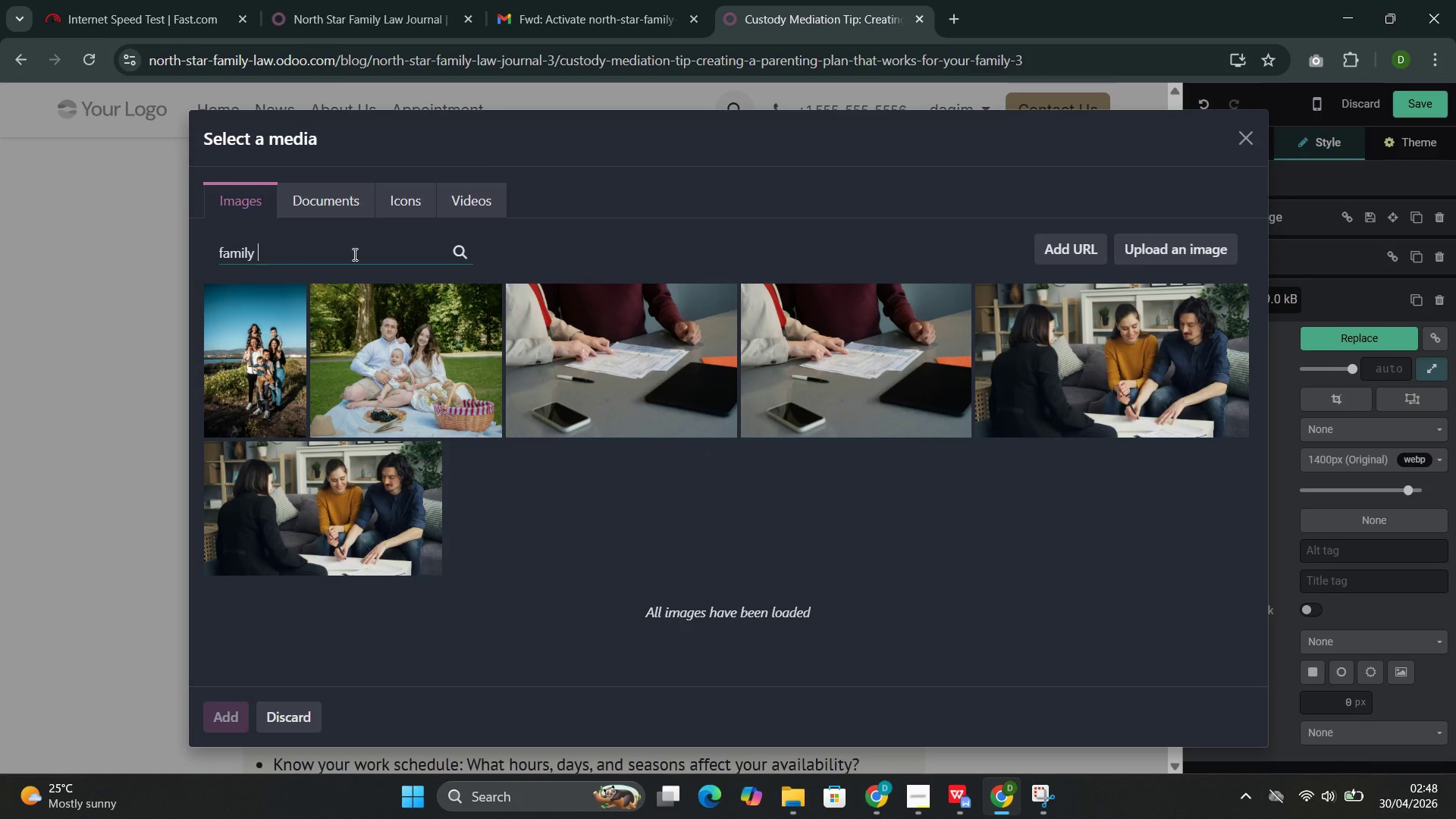 
key(Backspace)
 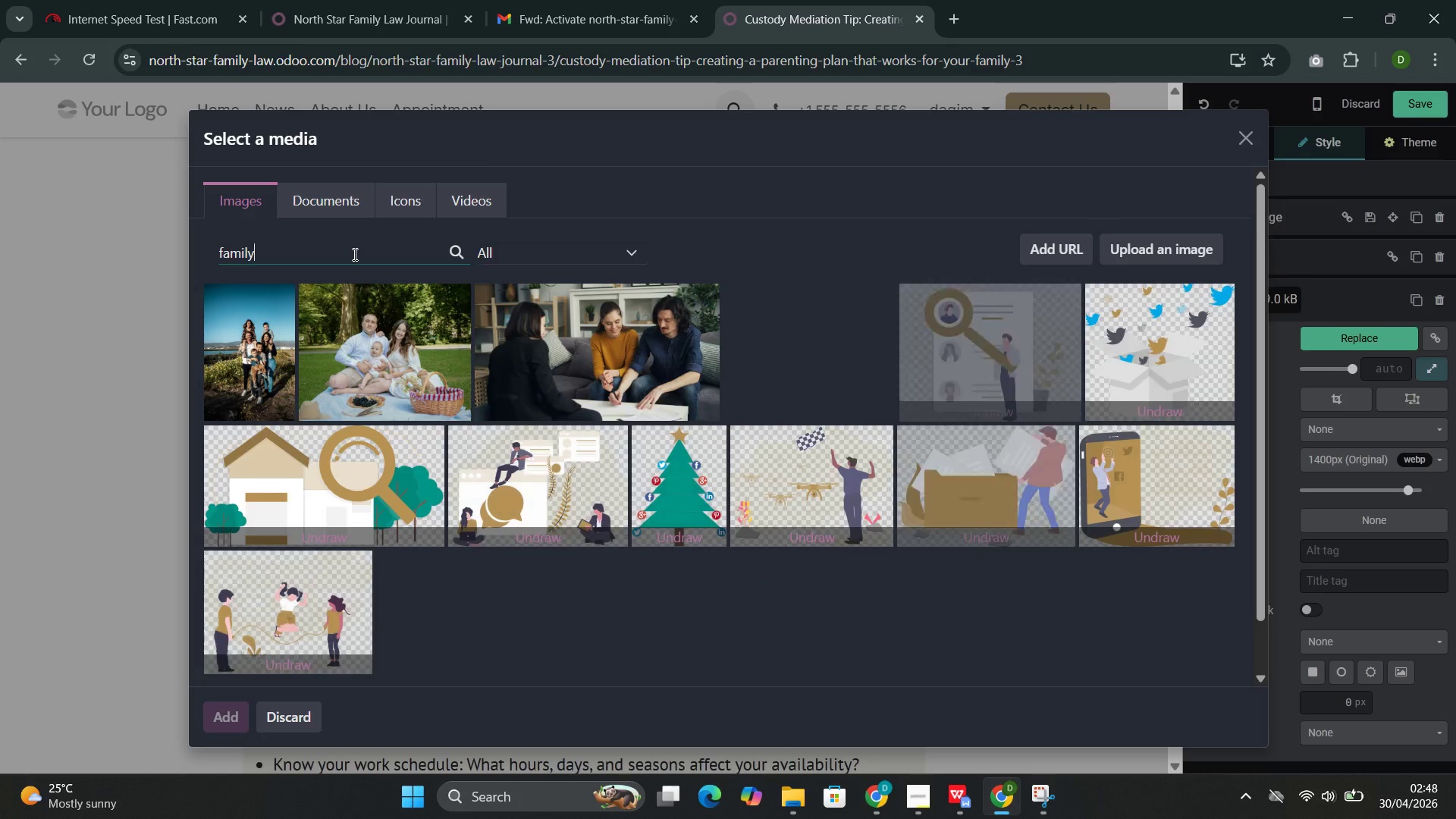 
wait(5.59)
 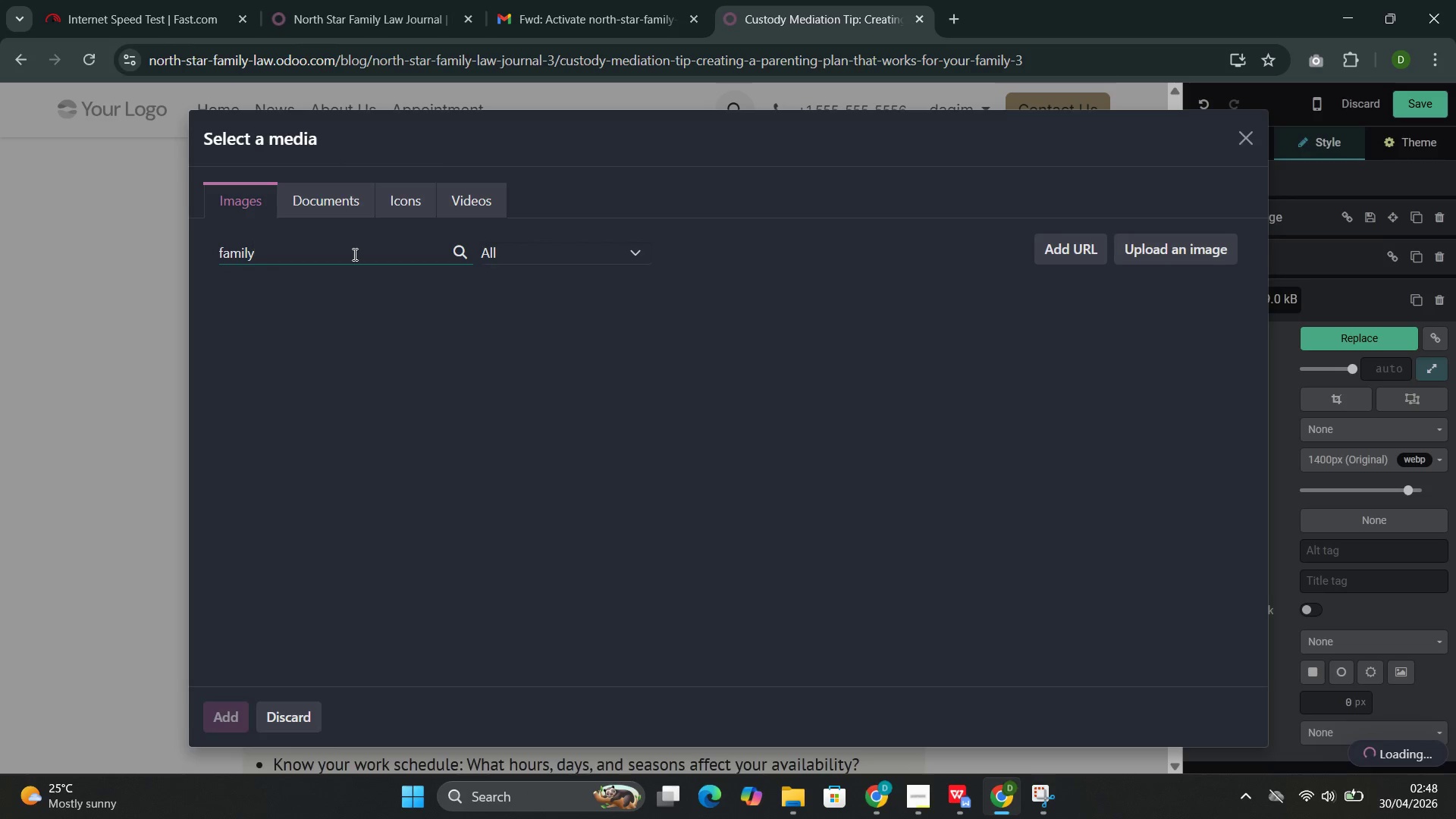 
scroll: coordinate [458, 426], scroll_direction: down, amount: 5.0
 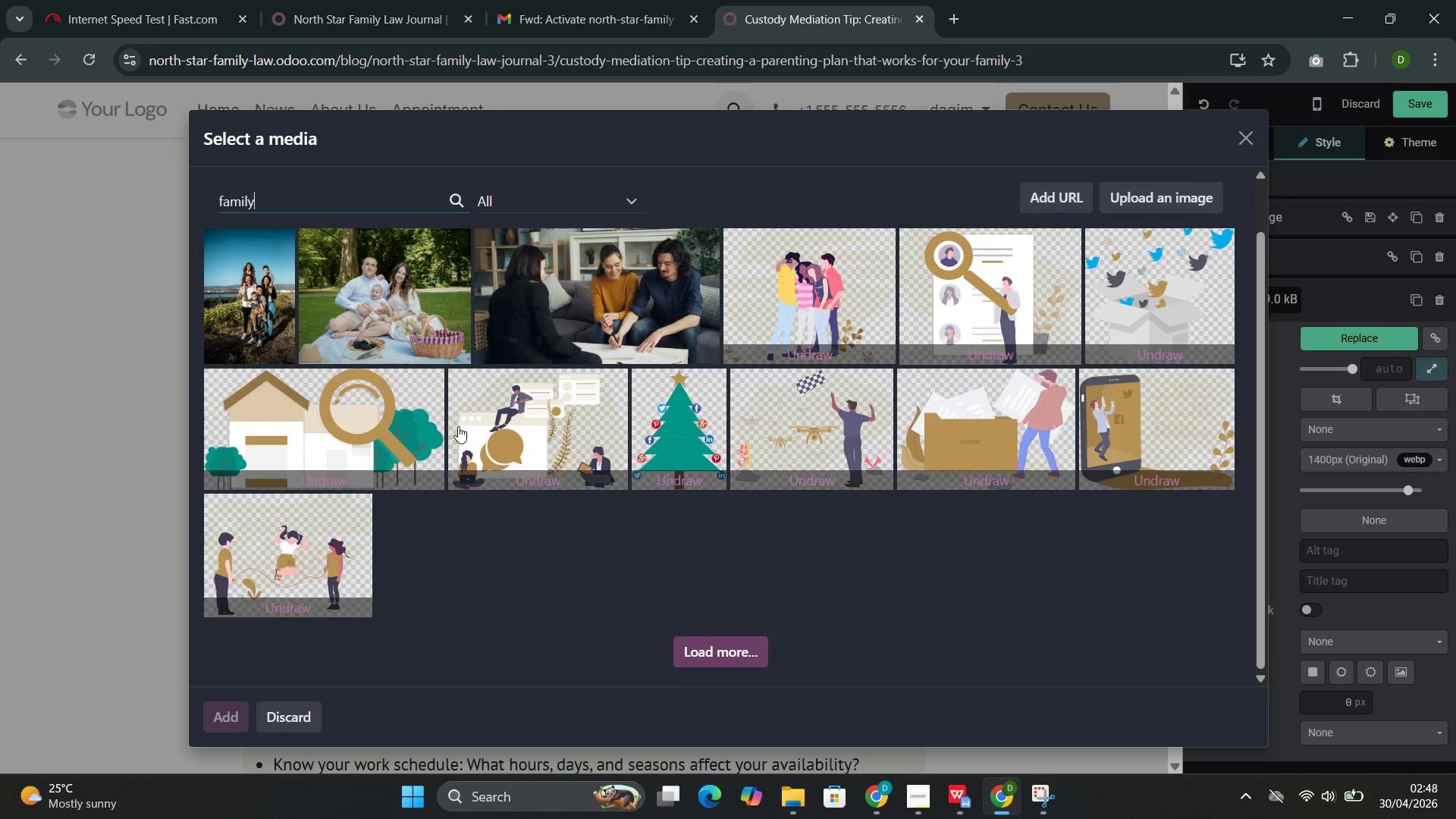 
key(Space)
 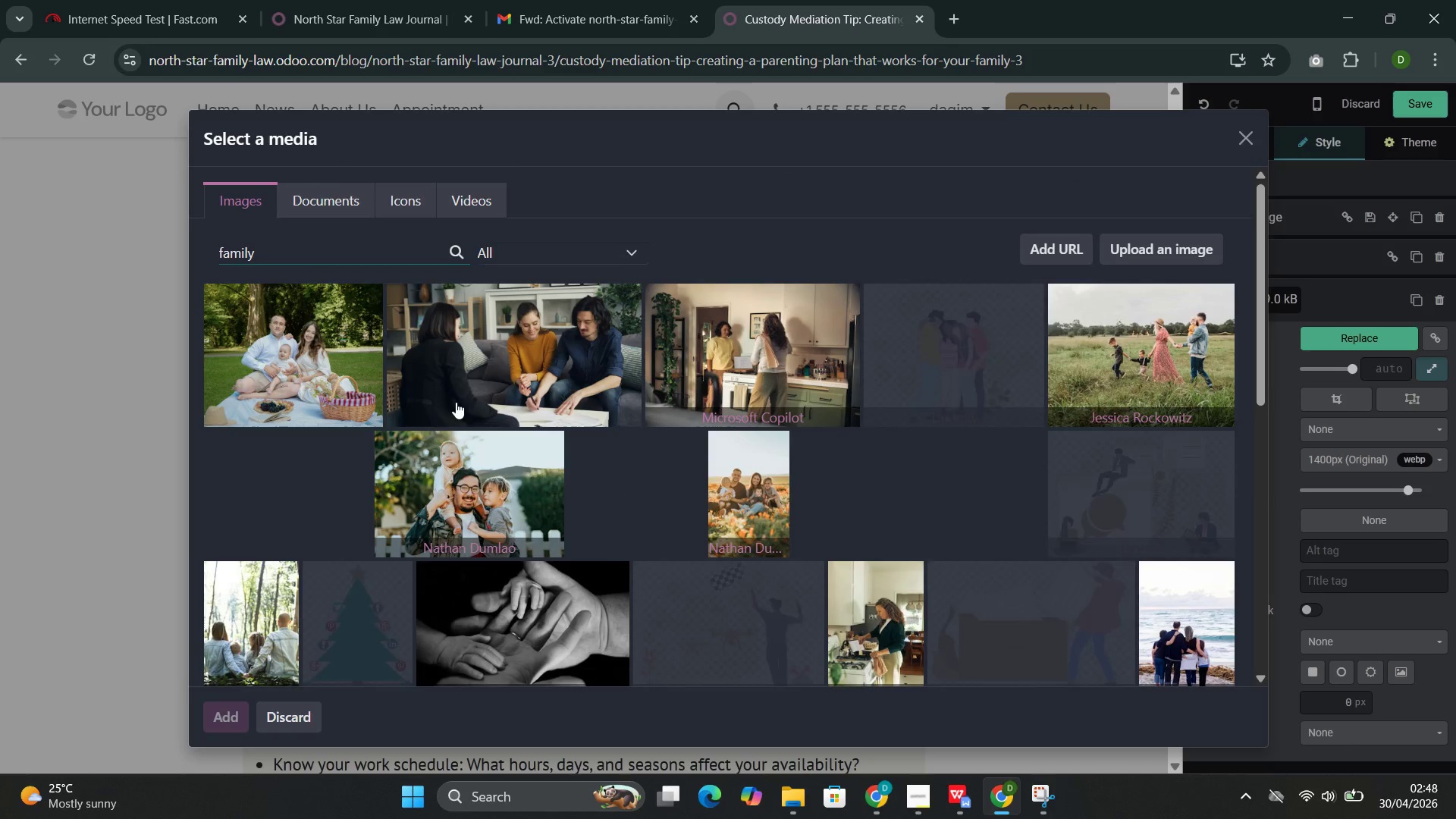 
scroll: coordinate [456, 402], scroll_direction: down, amount: 5.0
 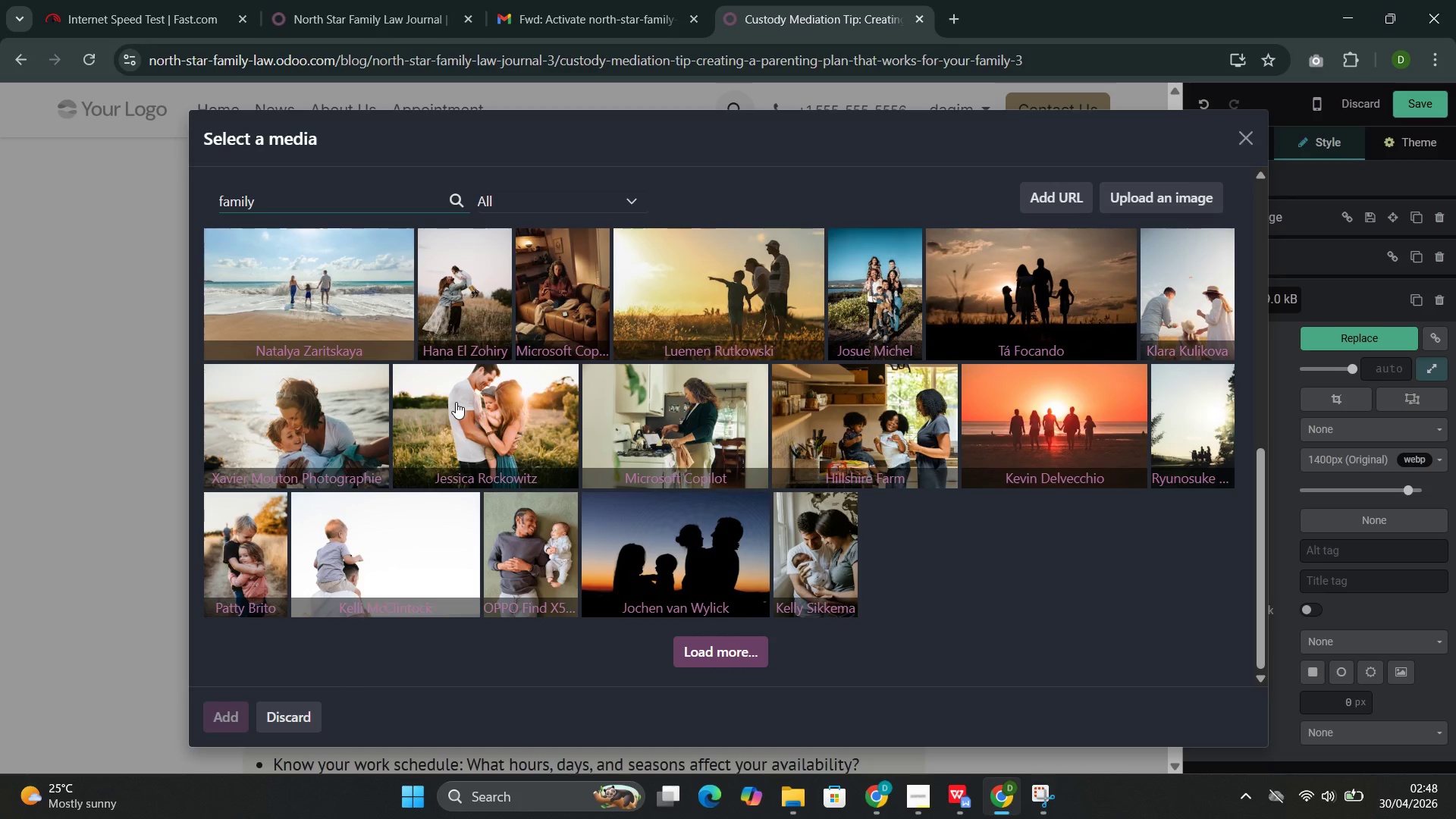 
scroll: coordinate [456, 402], scroll_direction: up, amount: 1.0
 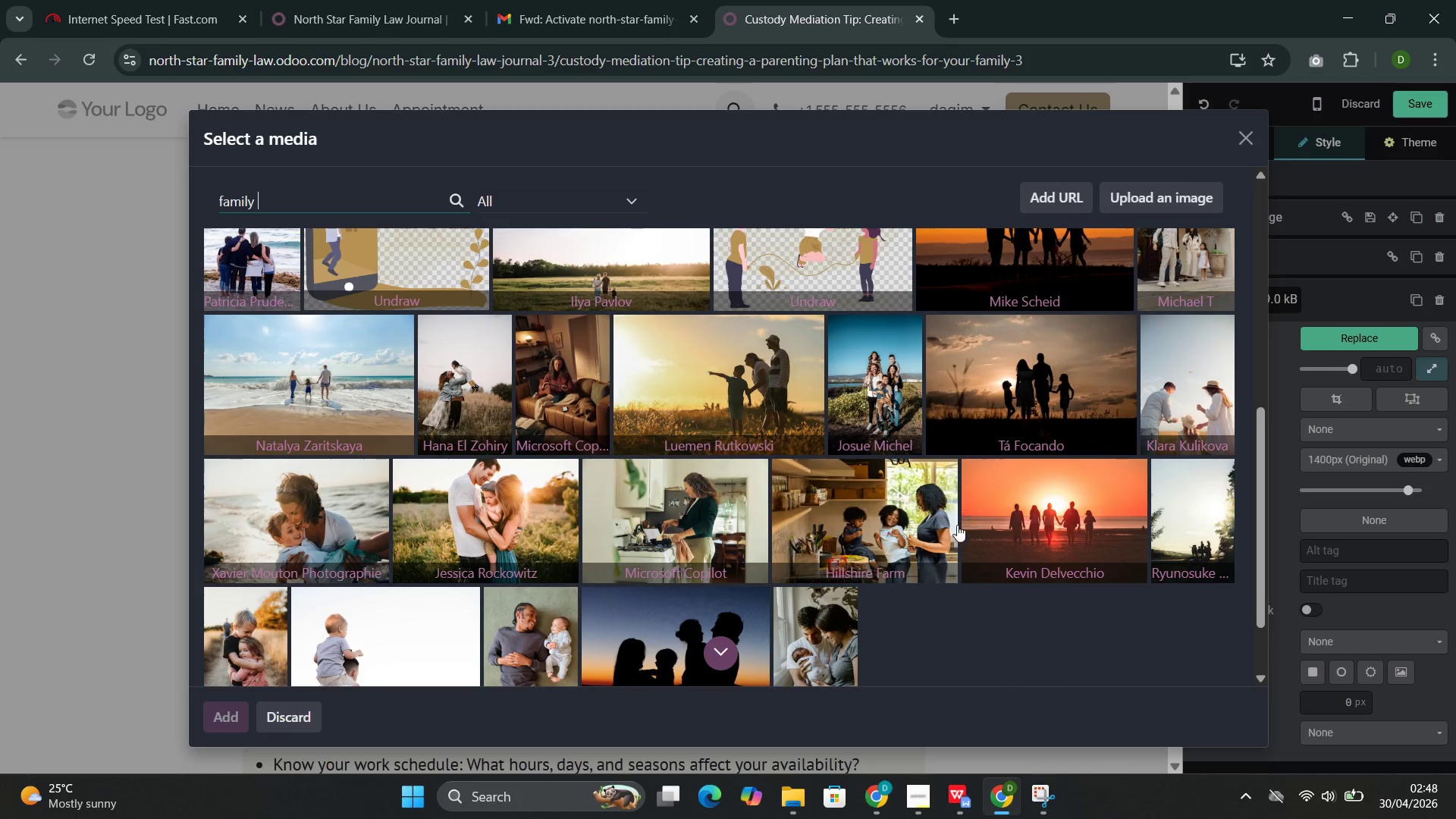 
left_click([888, 531])
 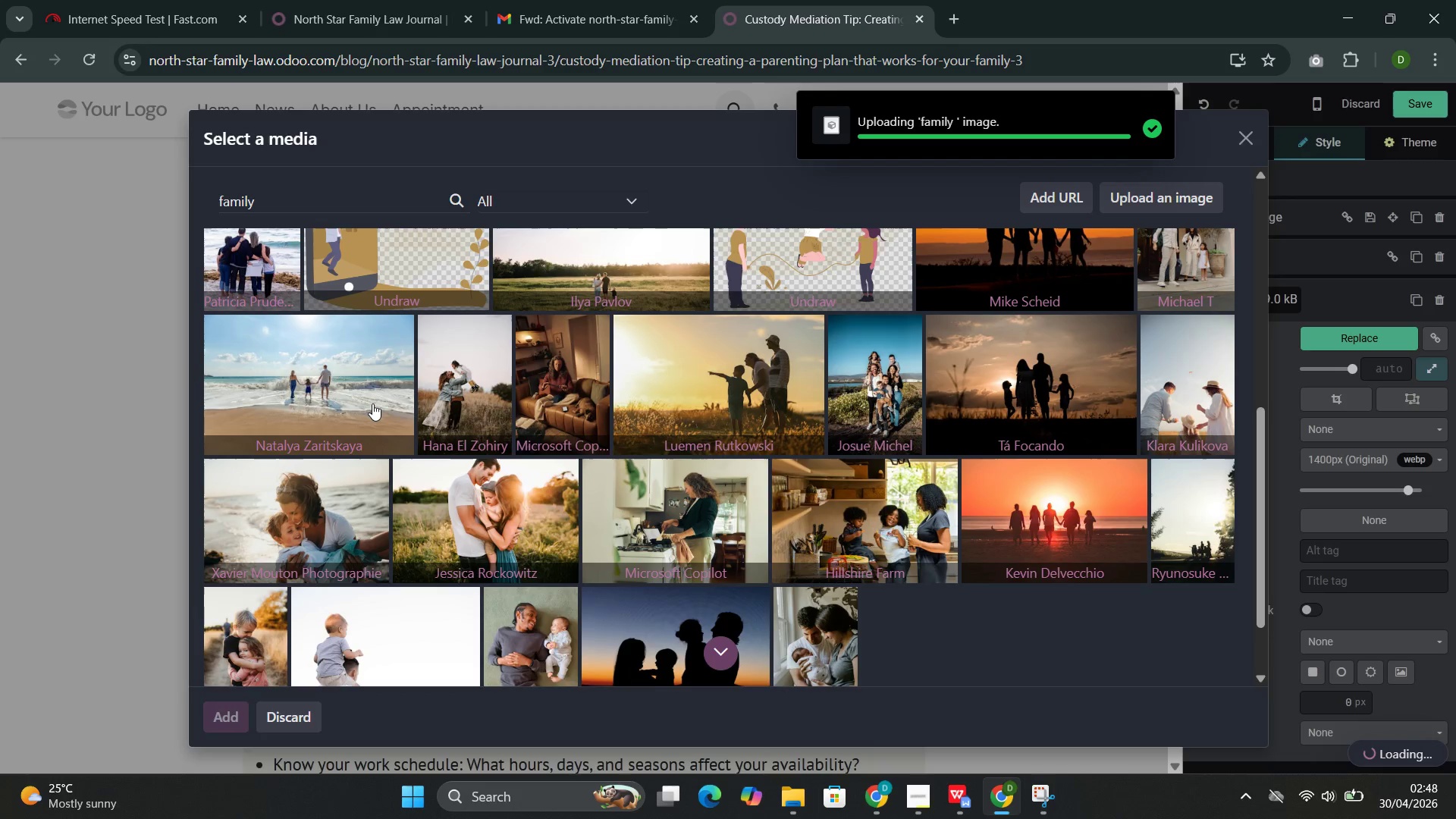 
scroll: coordinate [372, 401], scroll_direction: up, amount: 11.0
 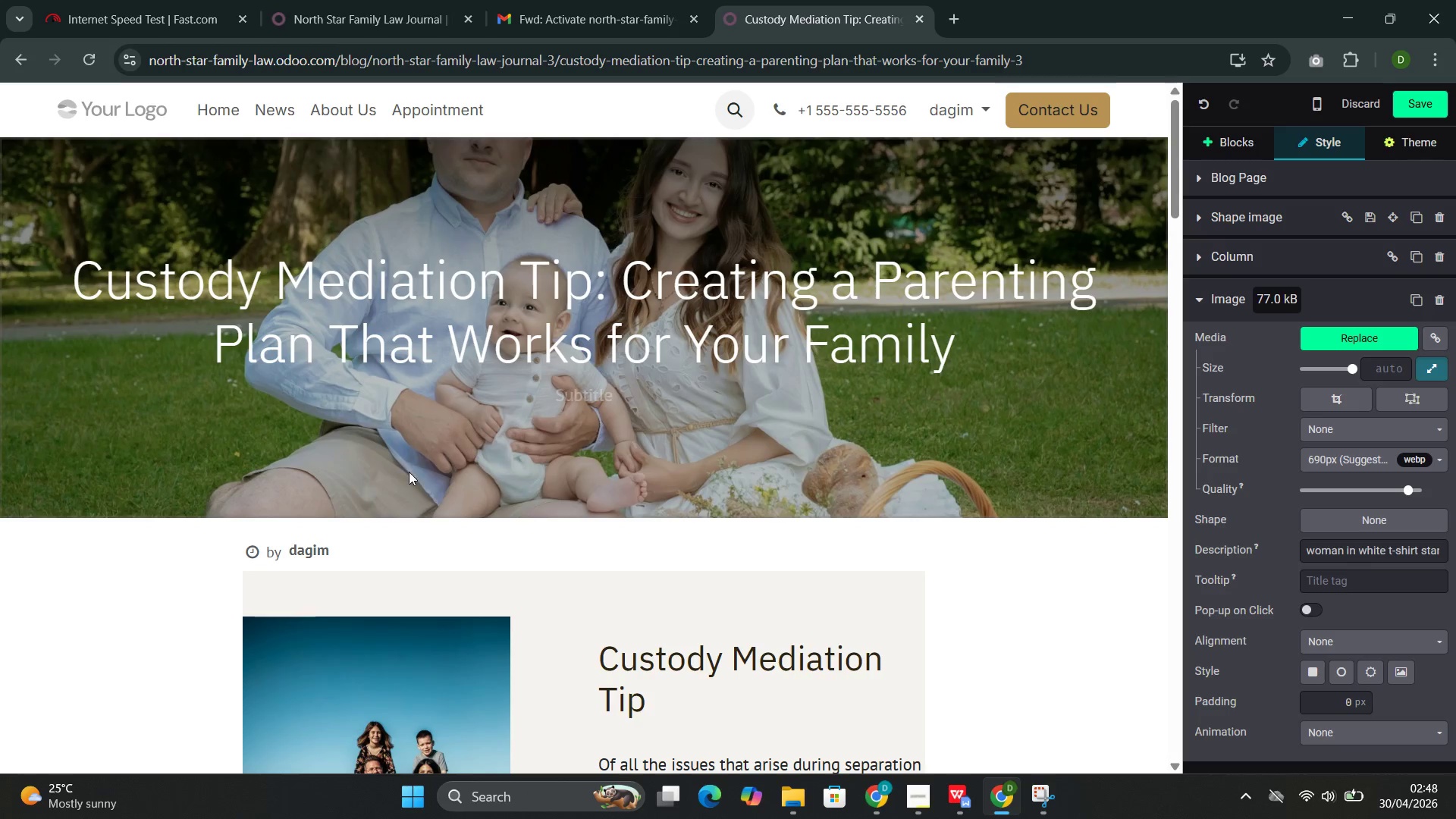 
left_click([404, 432])
 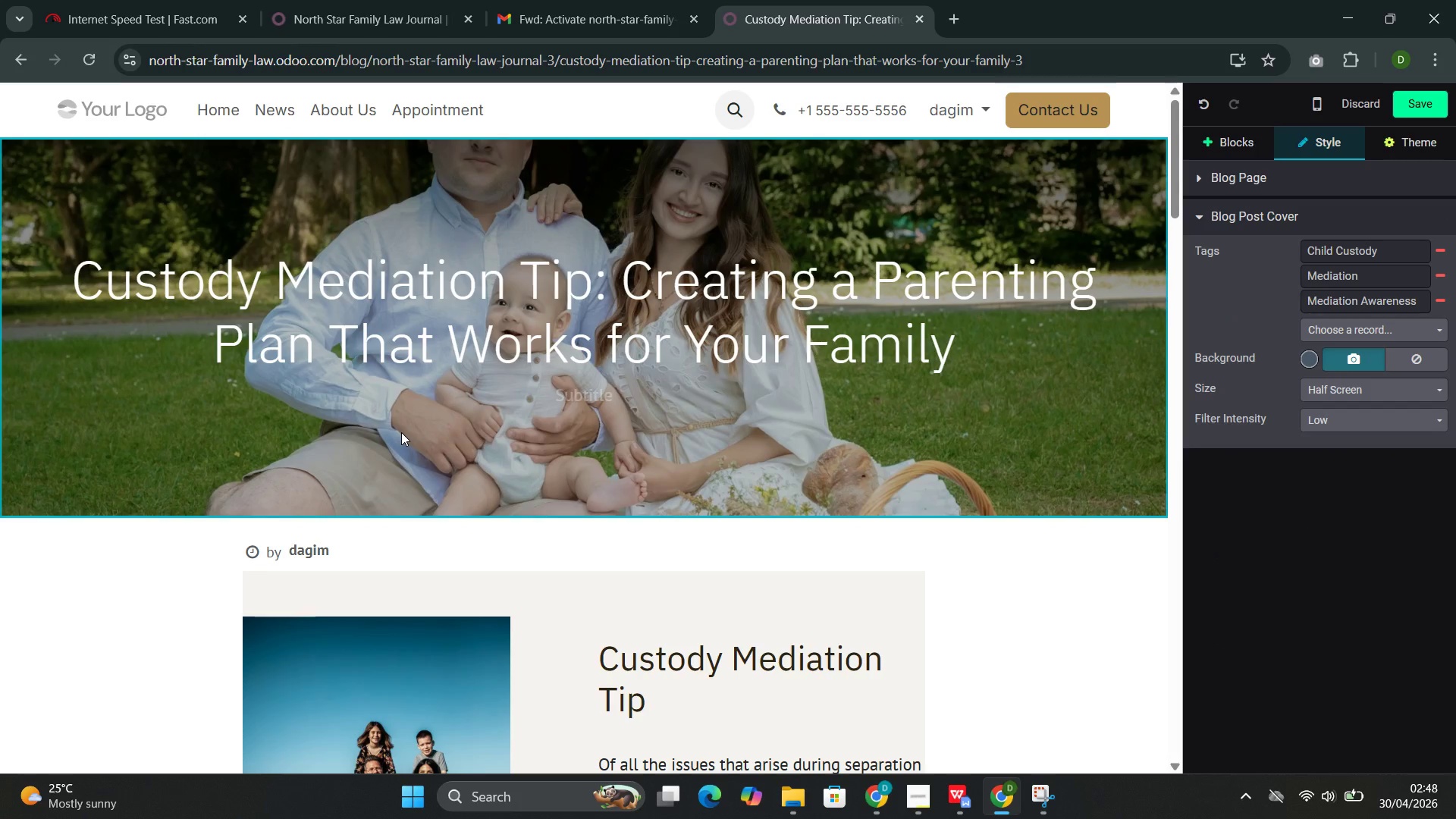 
double_click([401, 431])
 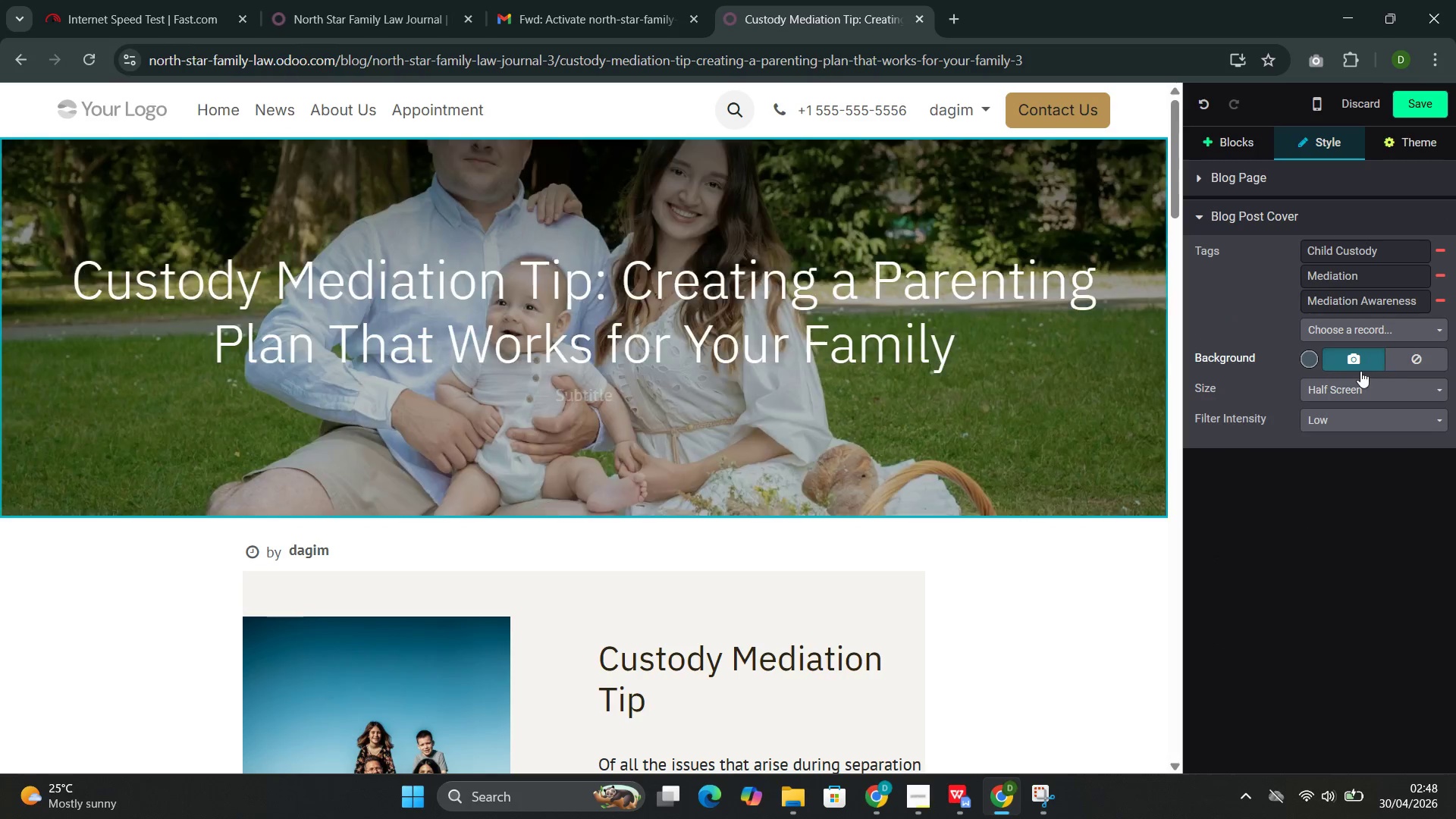 
left_click([1346, 364])
 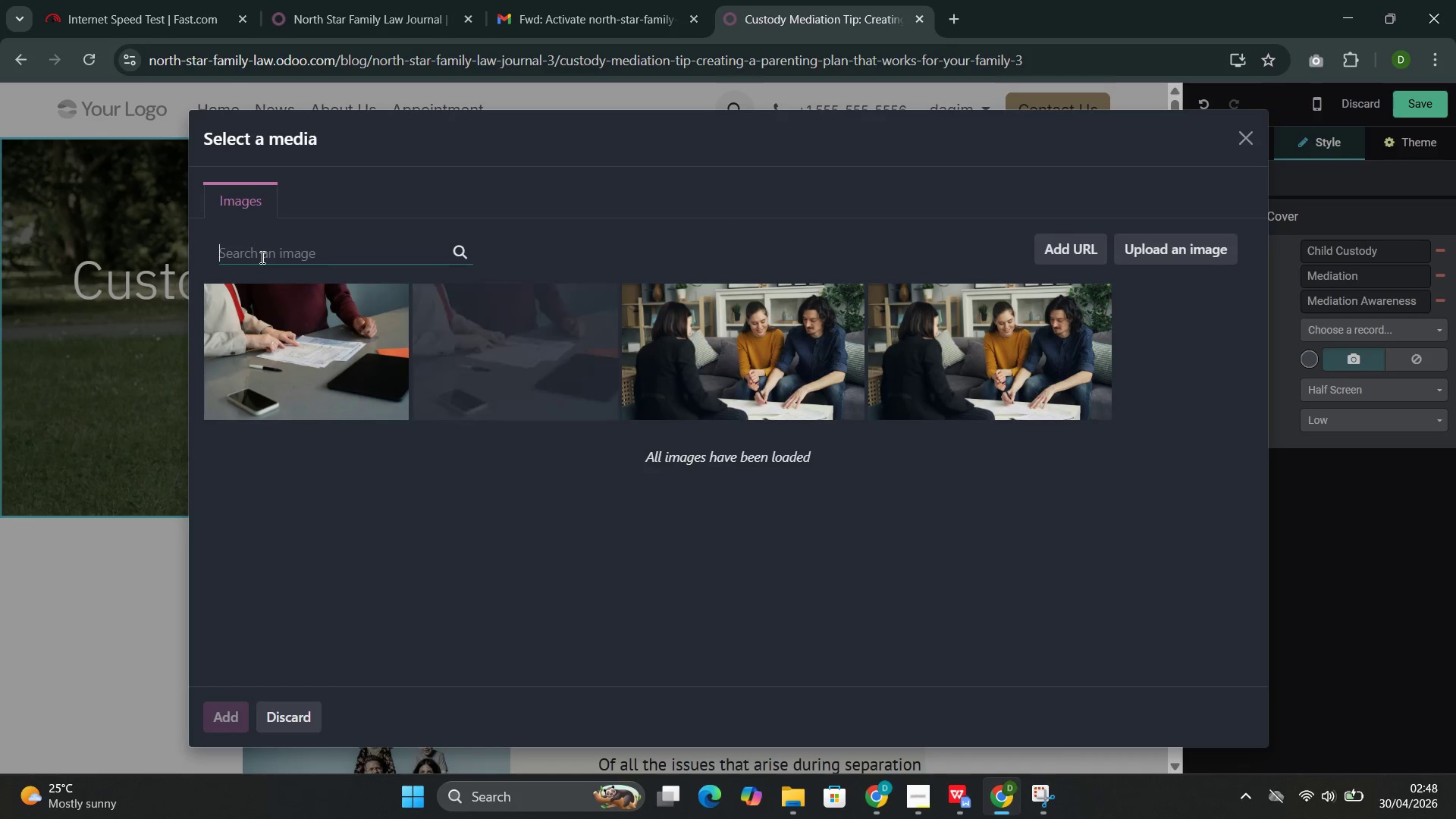 
type(d)
key(Backspace)
type(family)
 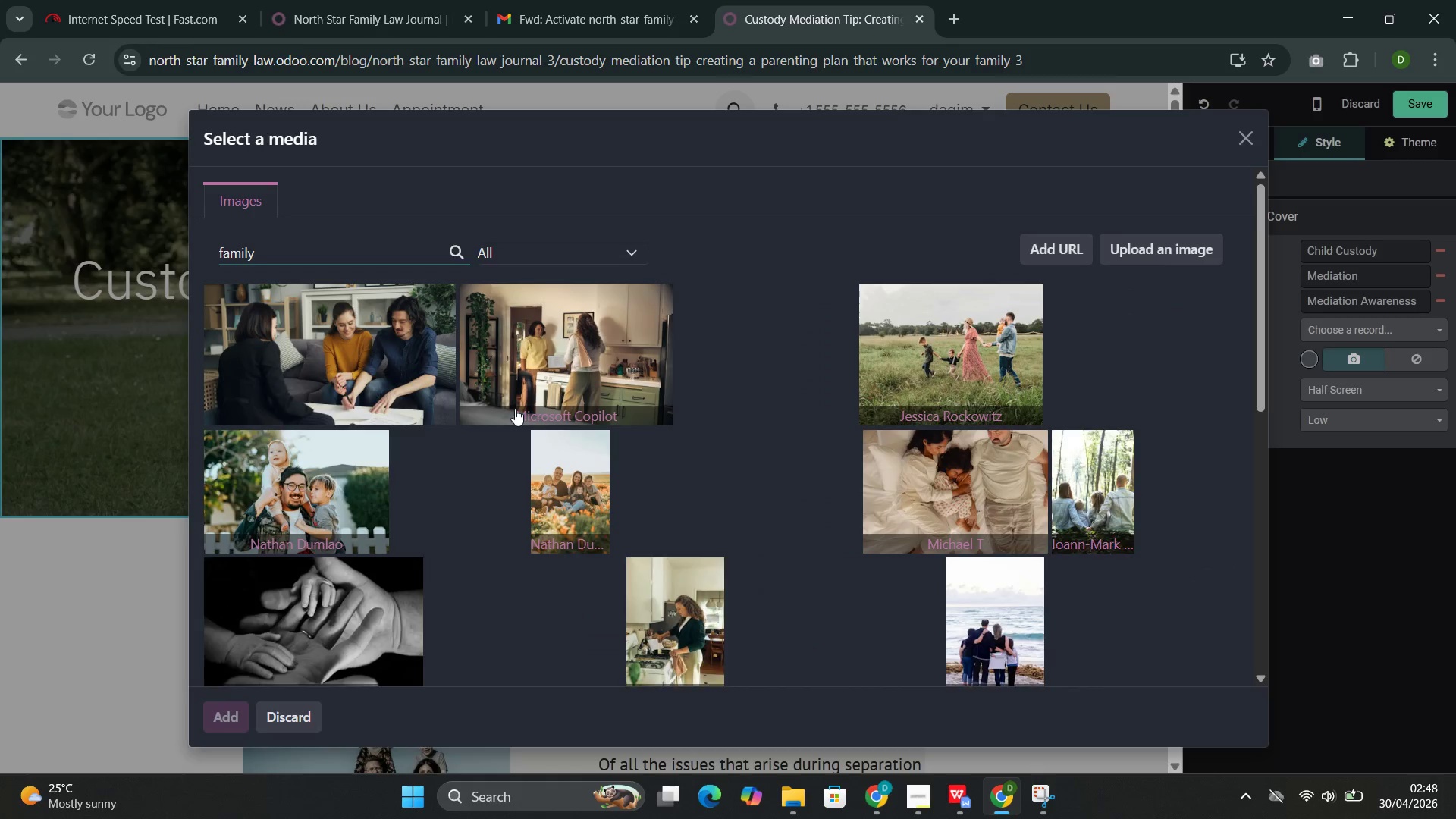 
wait(5.34)
 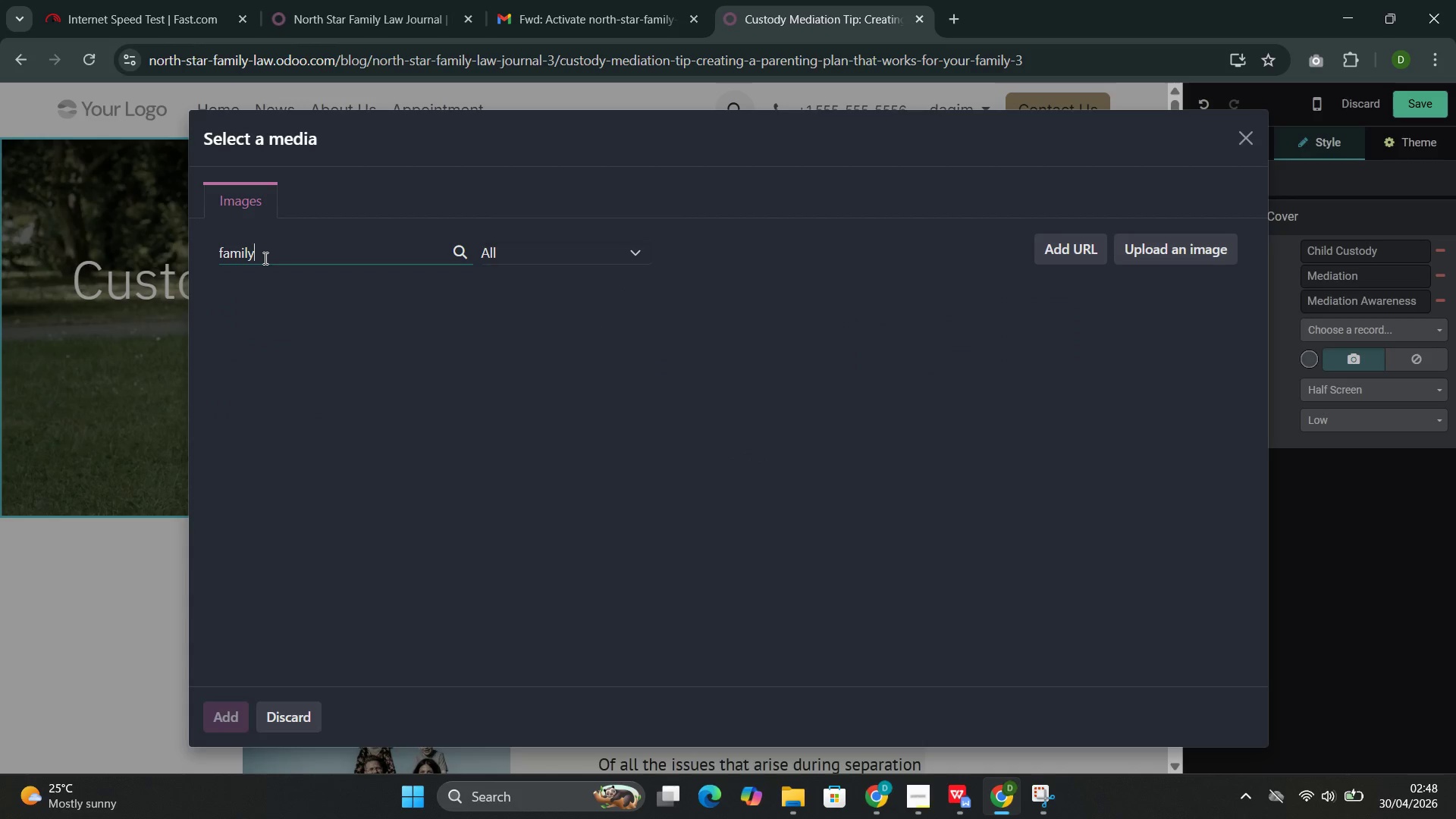 
key(Space)
 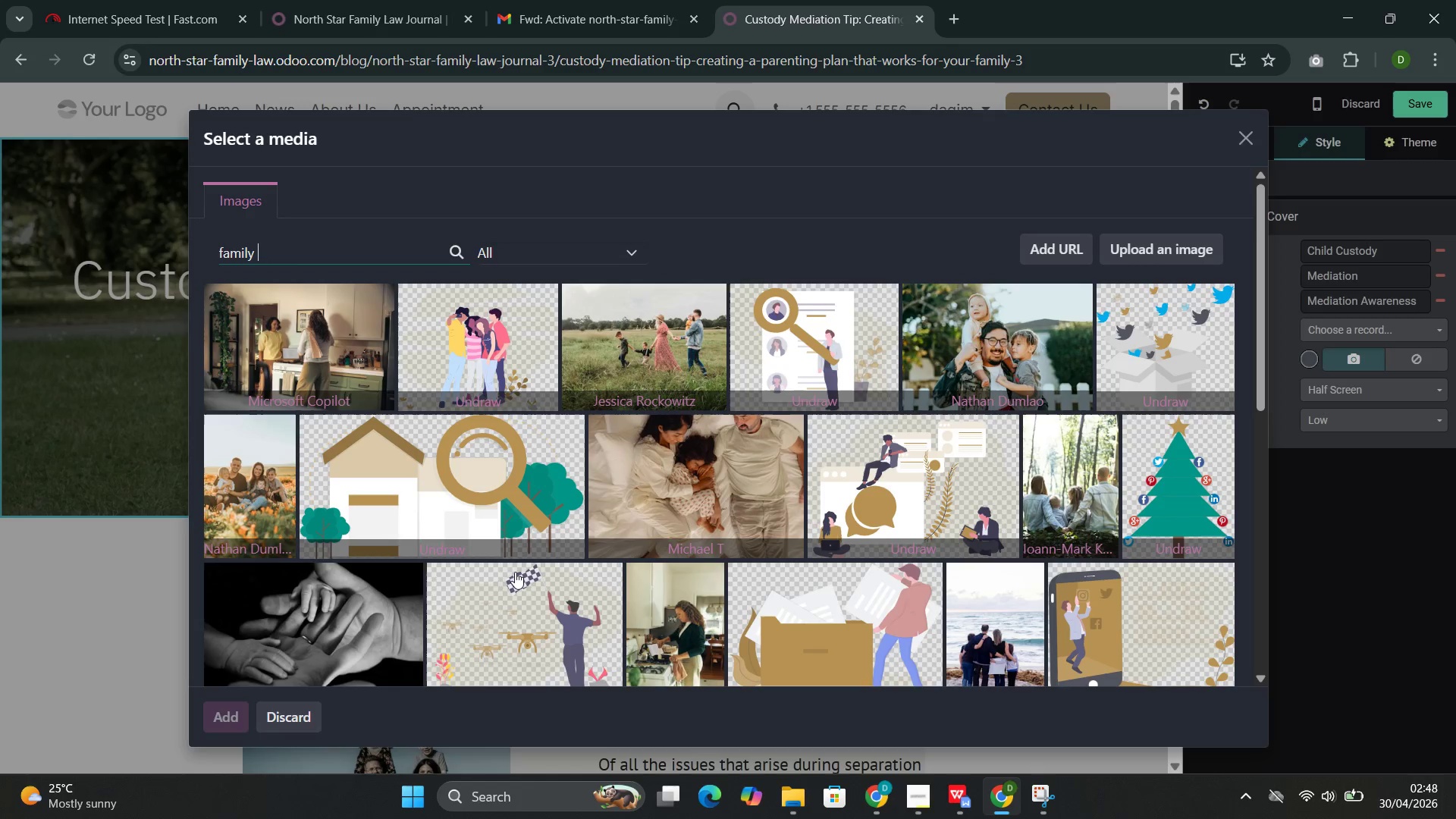 
mouse_move([468, 519])
 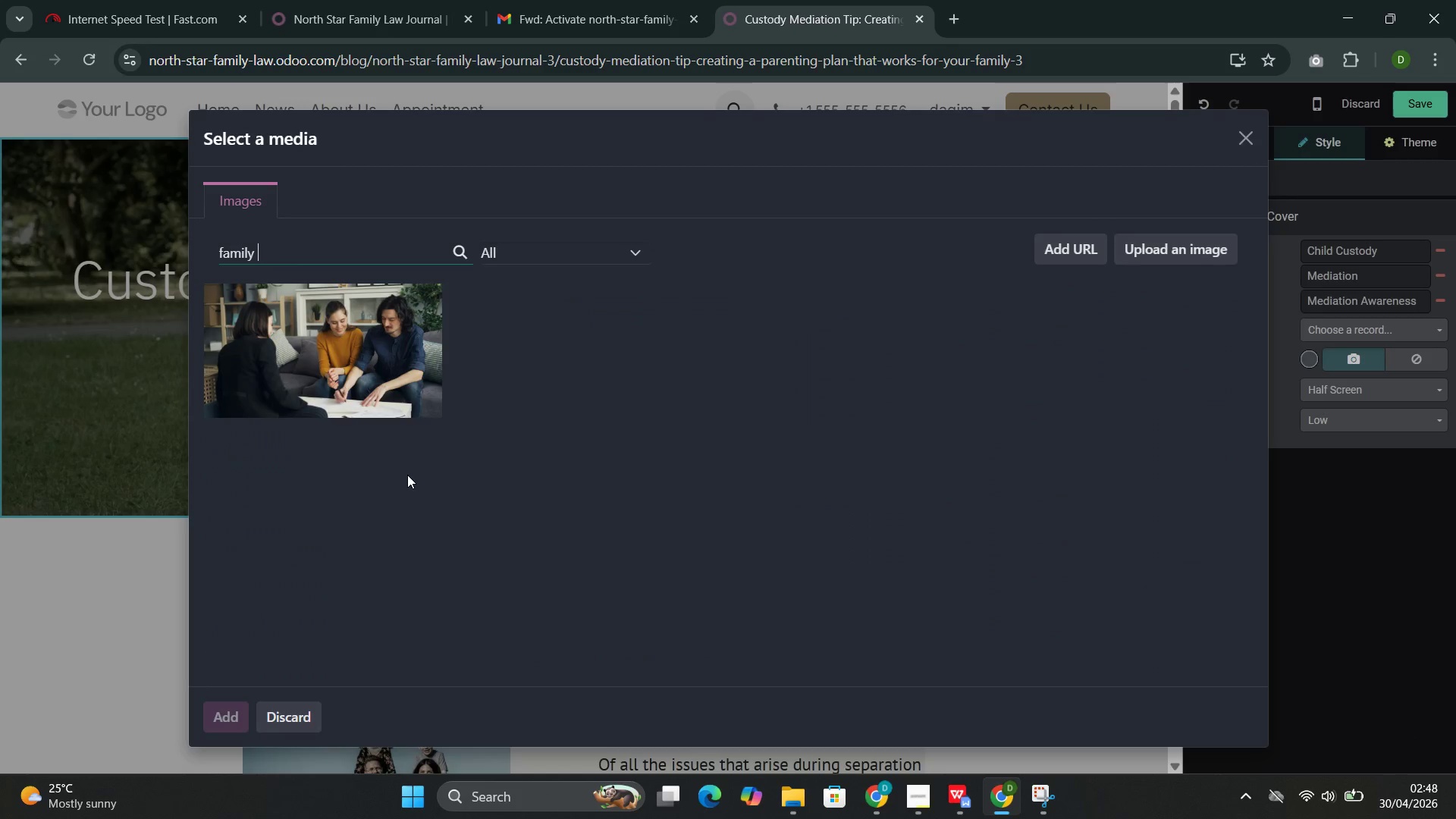 
mouse_move([422, 460])
 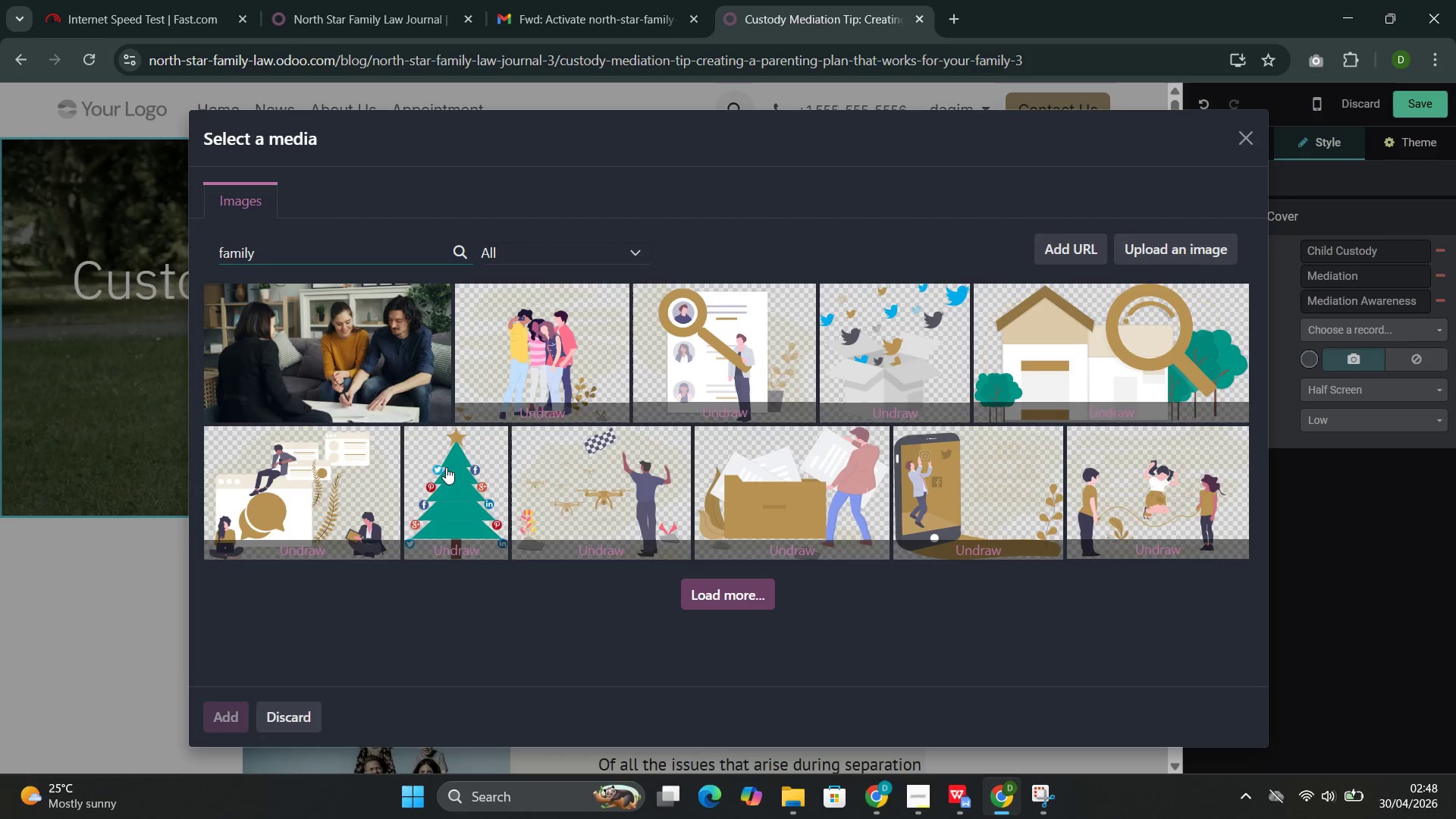 
scroll: coordinate [458, 466], scroll_direction: down, amount: 4.0
 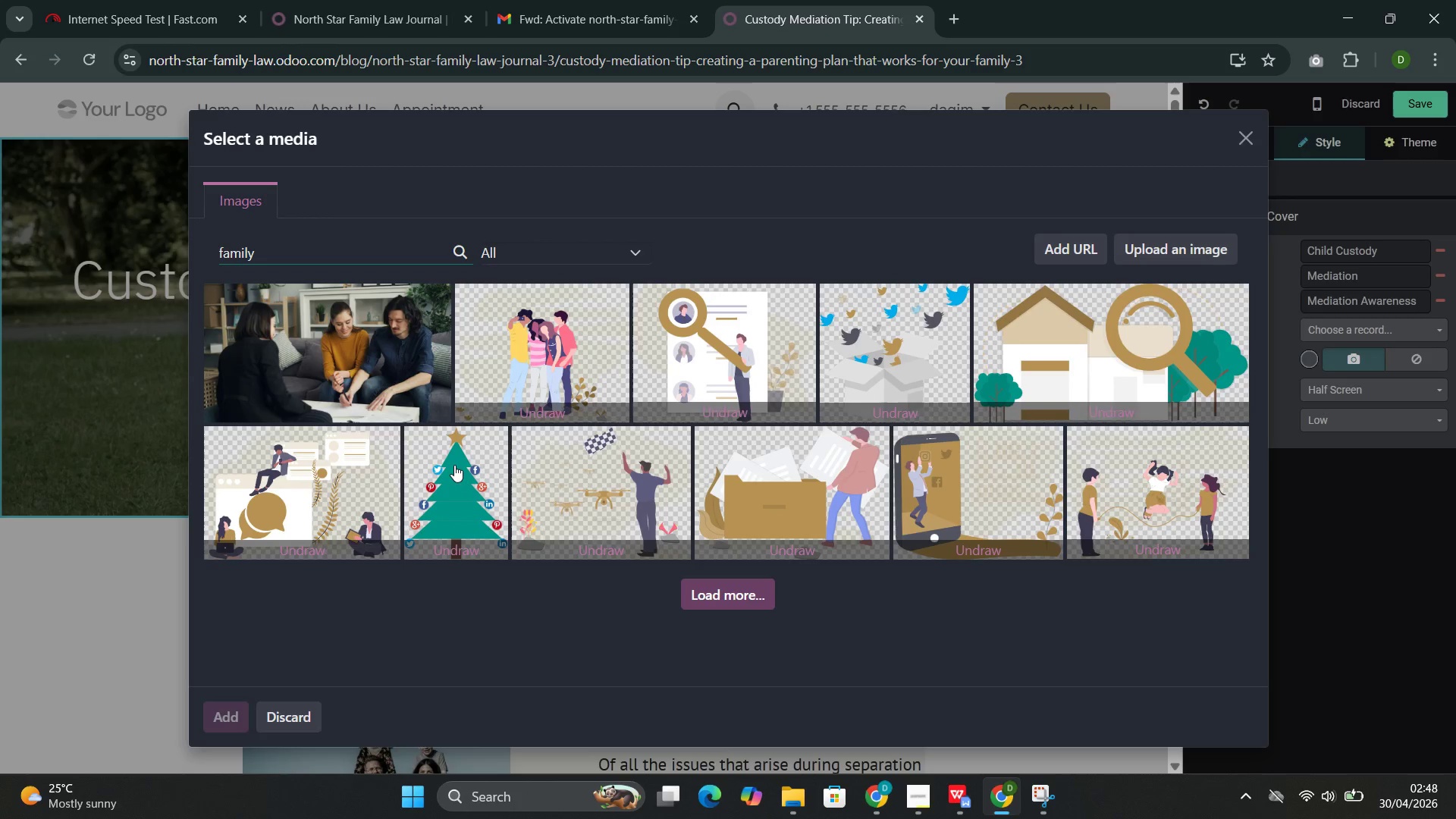 
key(Backspace)
 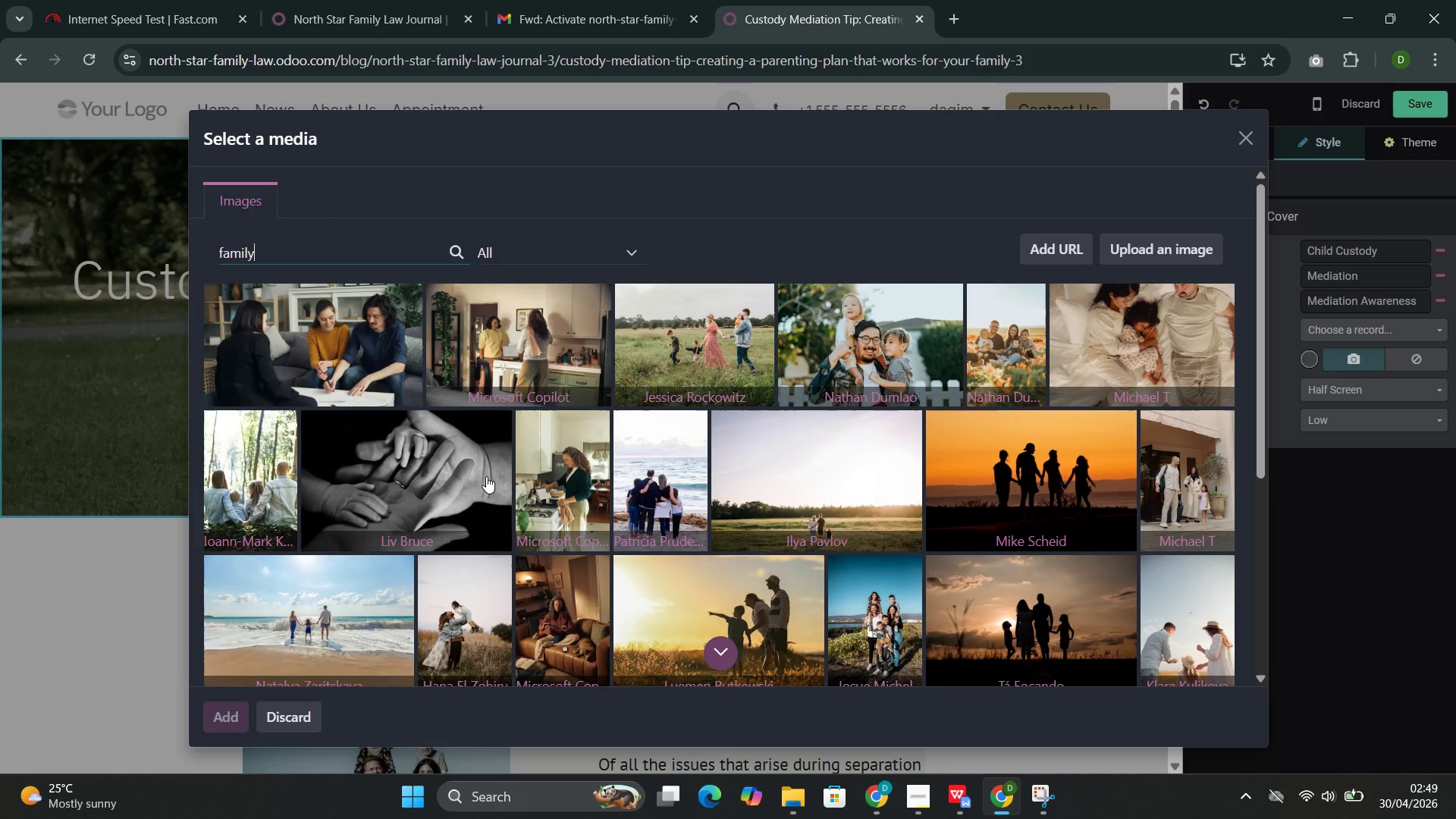 
wait(5.86)
 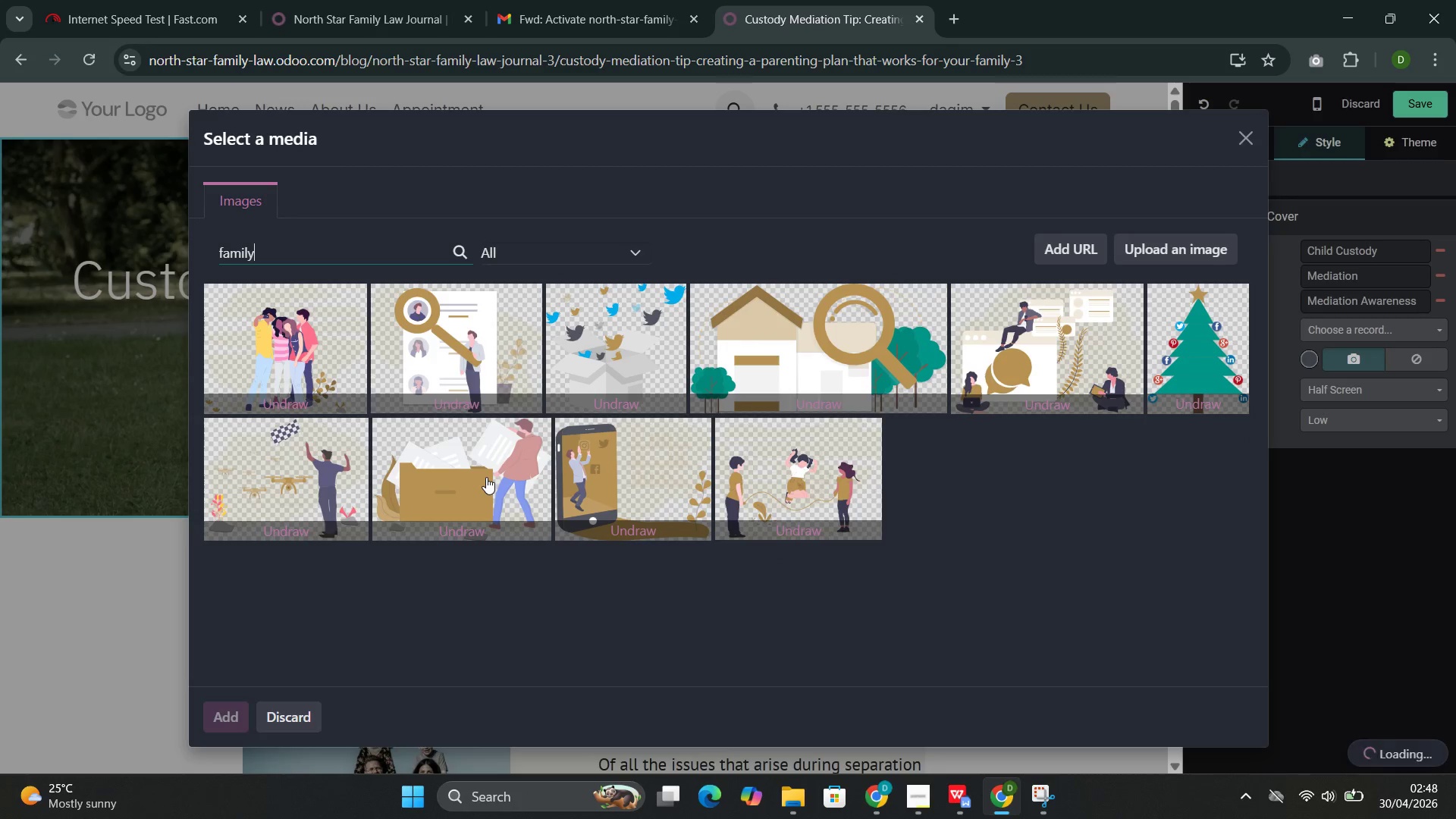 
scroll: coordinate [486, 476], scroll_direction: down, amount: 2.0
 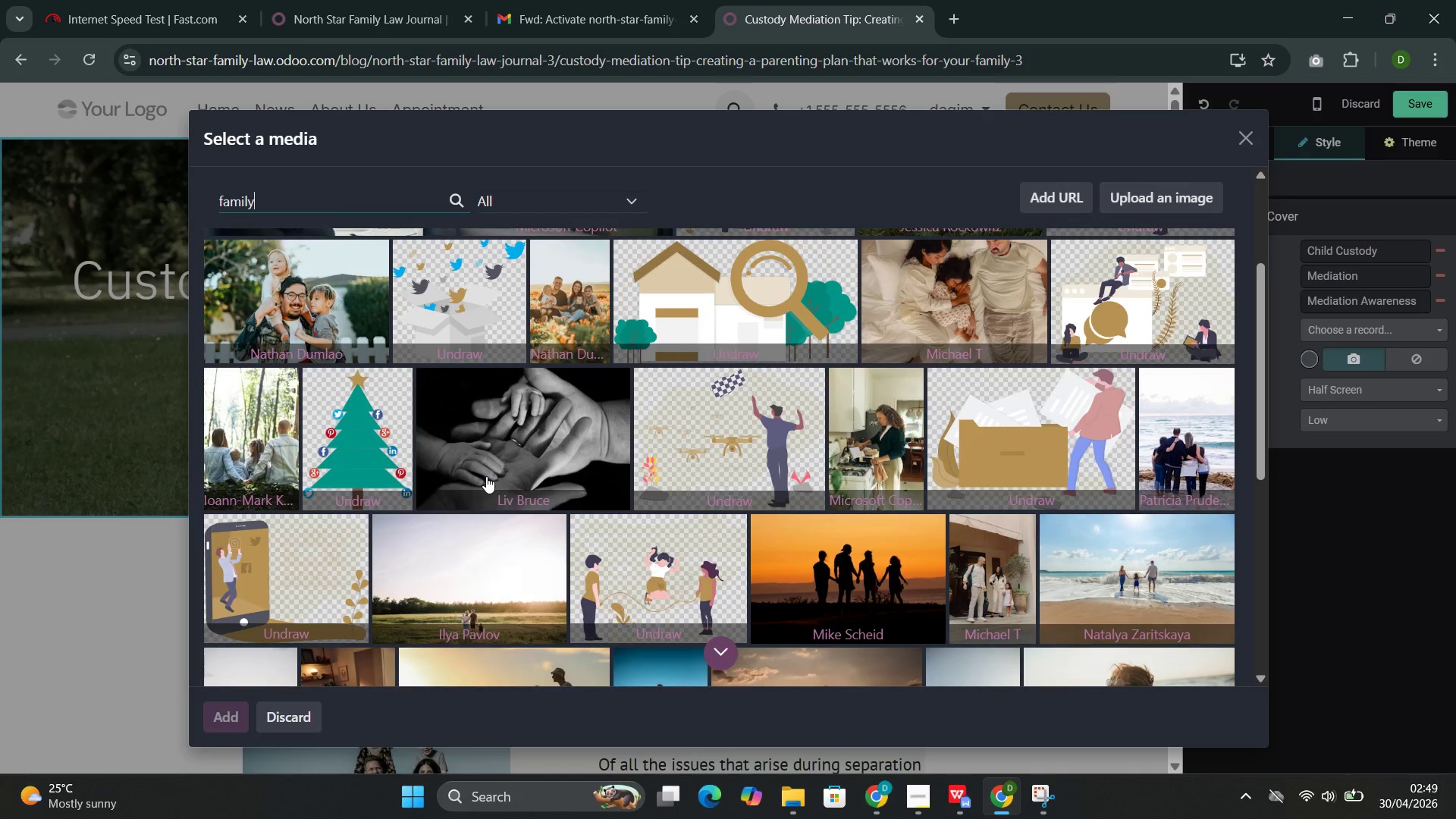 
left_click([486, 476])
 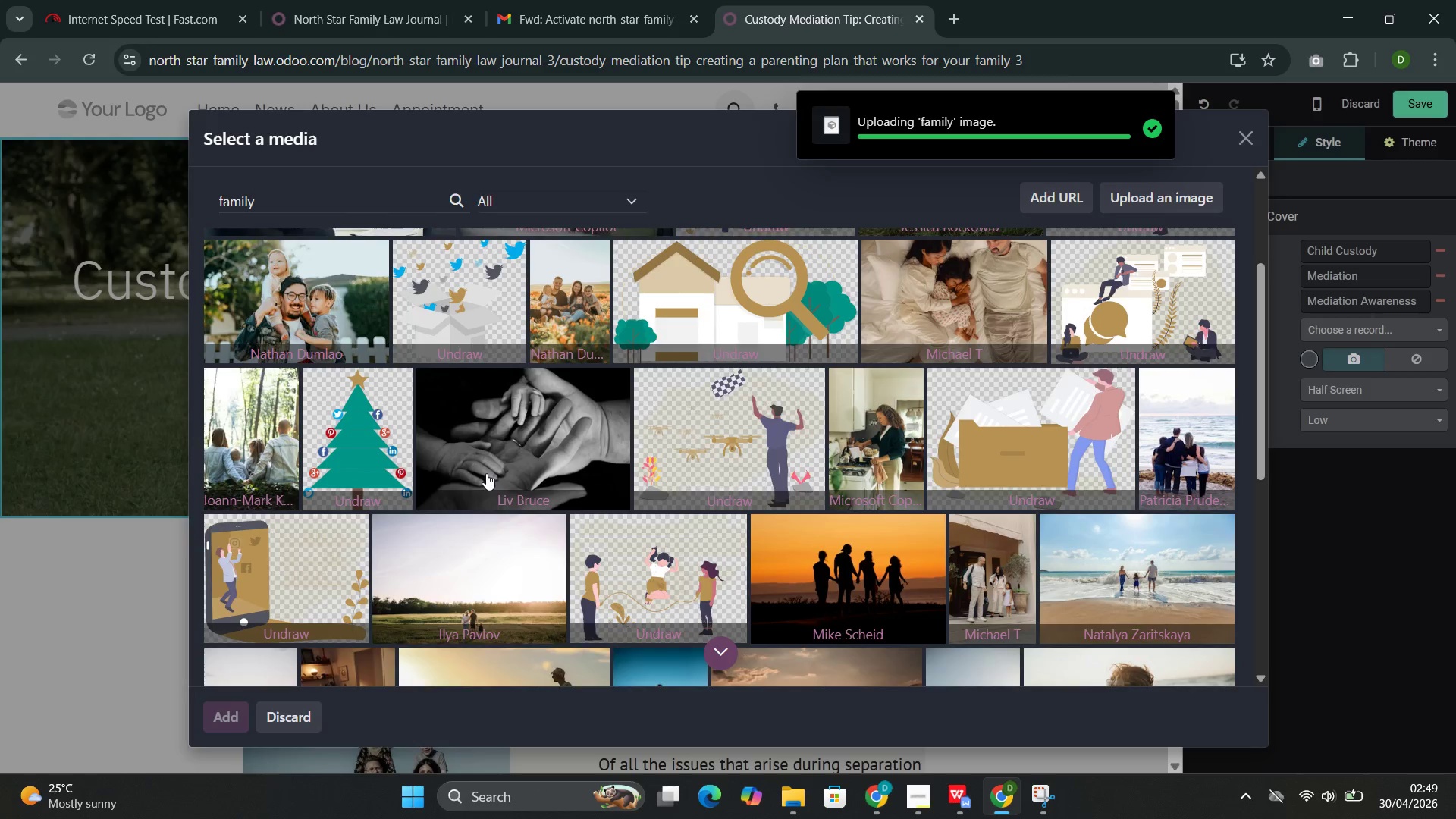 
wait(5.33)
 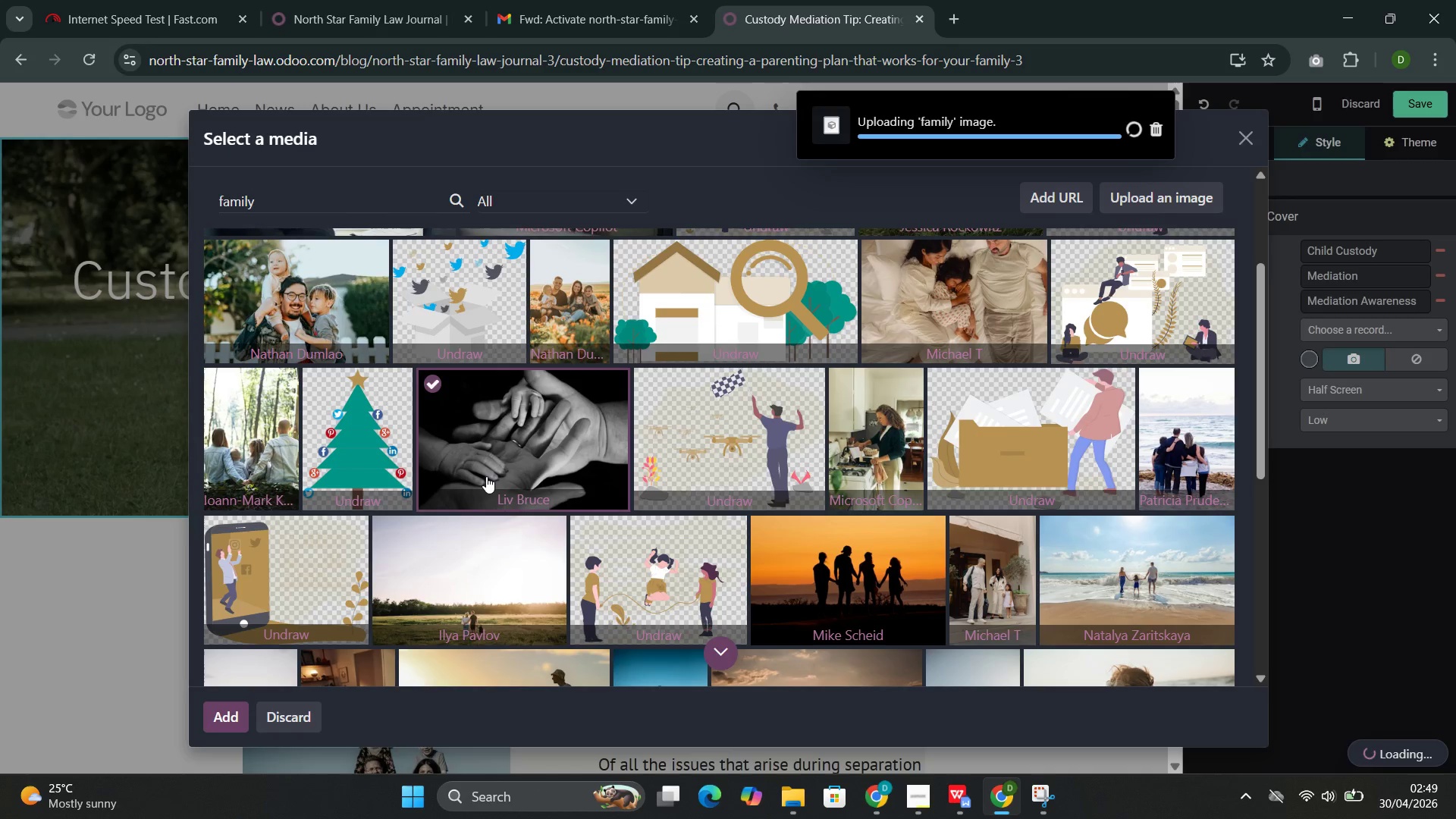 
scroll: coordinate [484, 464], scroll_direction: down, amount: 16.0
 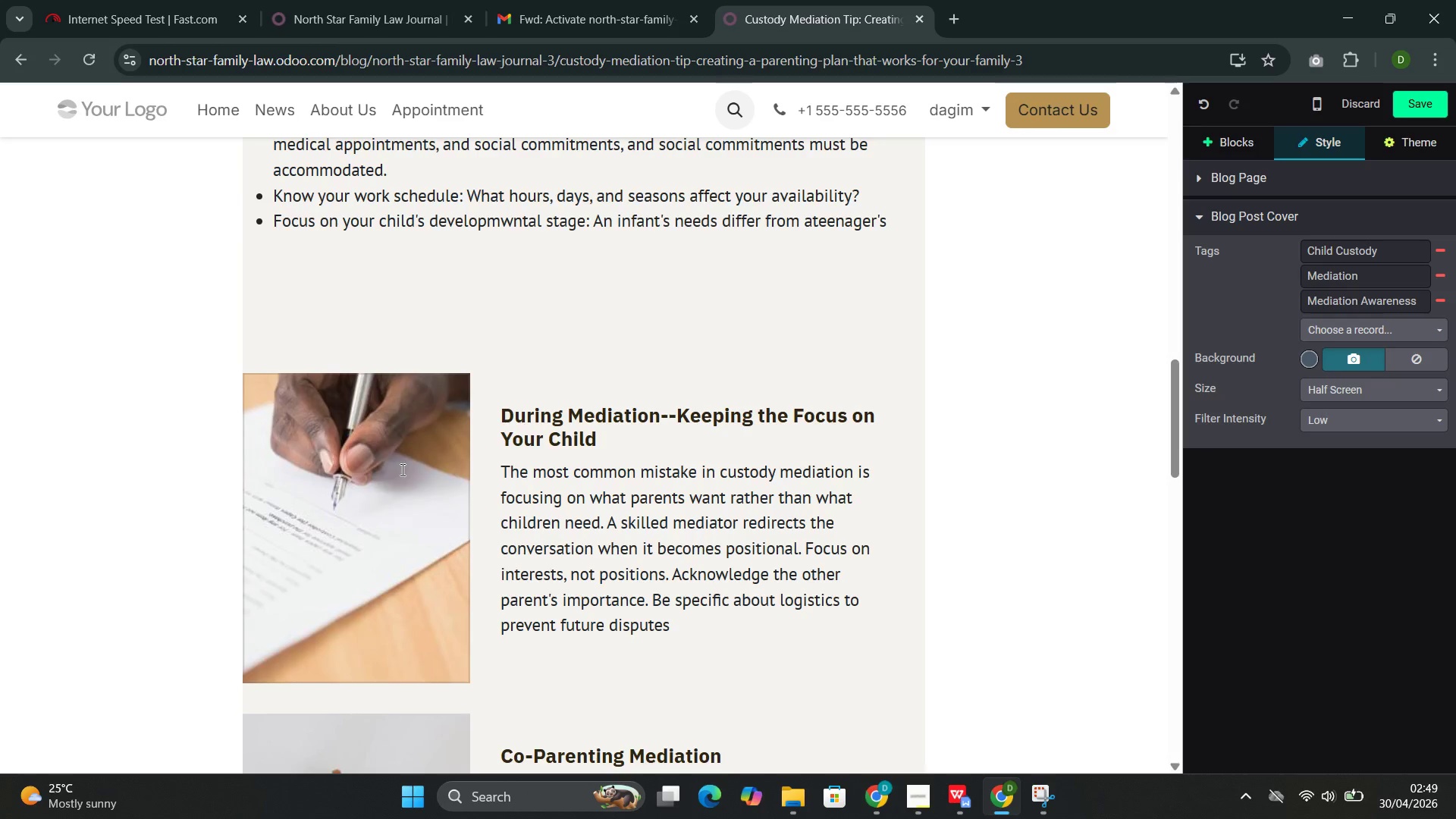 
double_click([401, 469])
 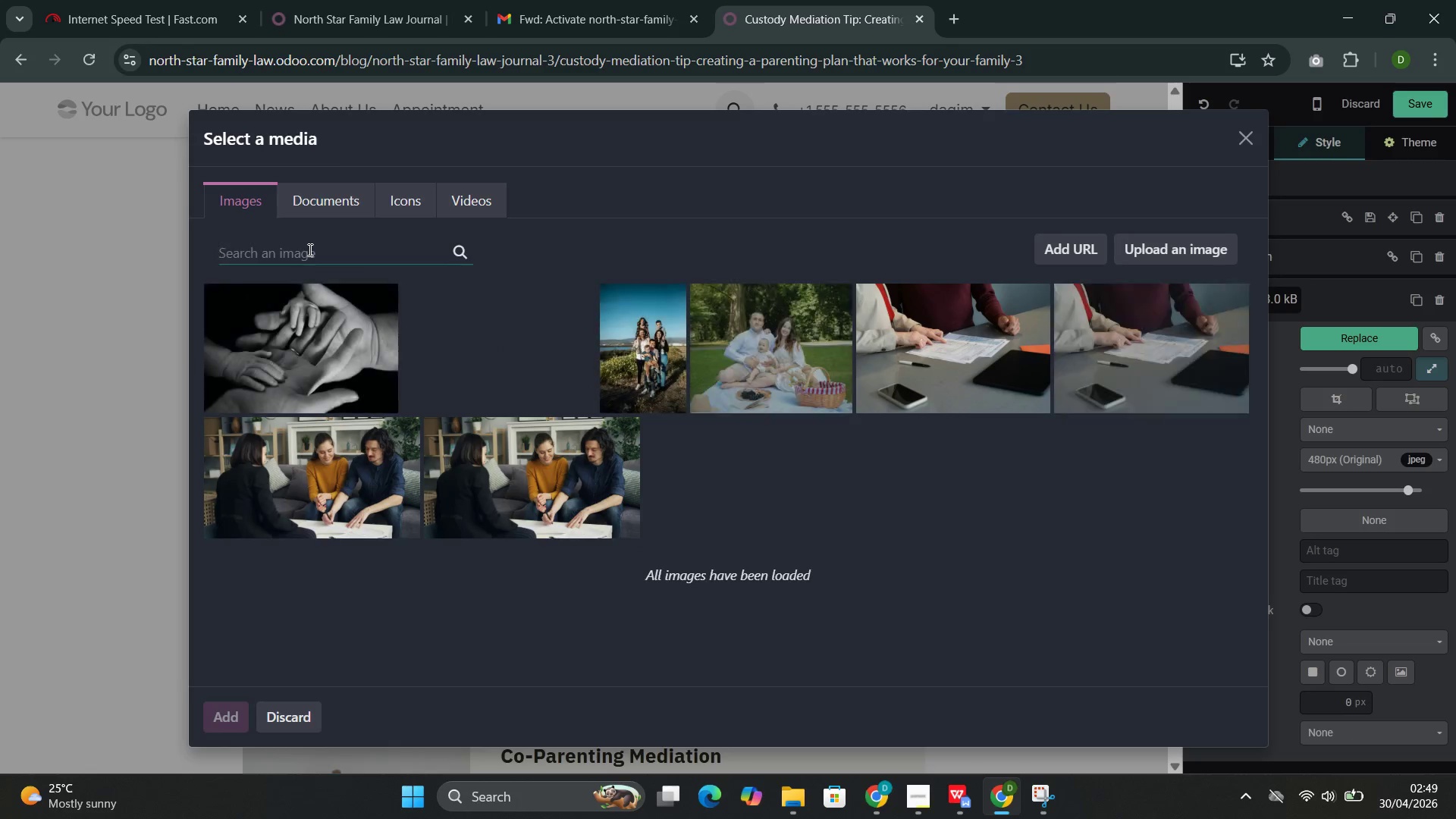 
key(Control+V)
 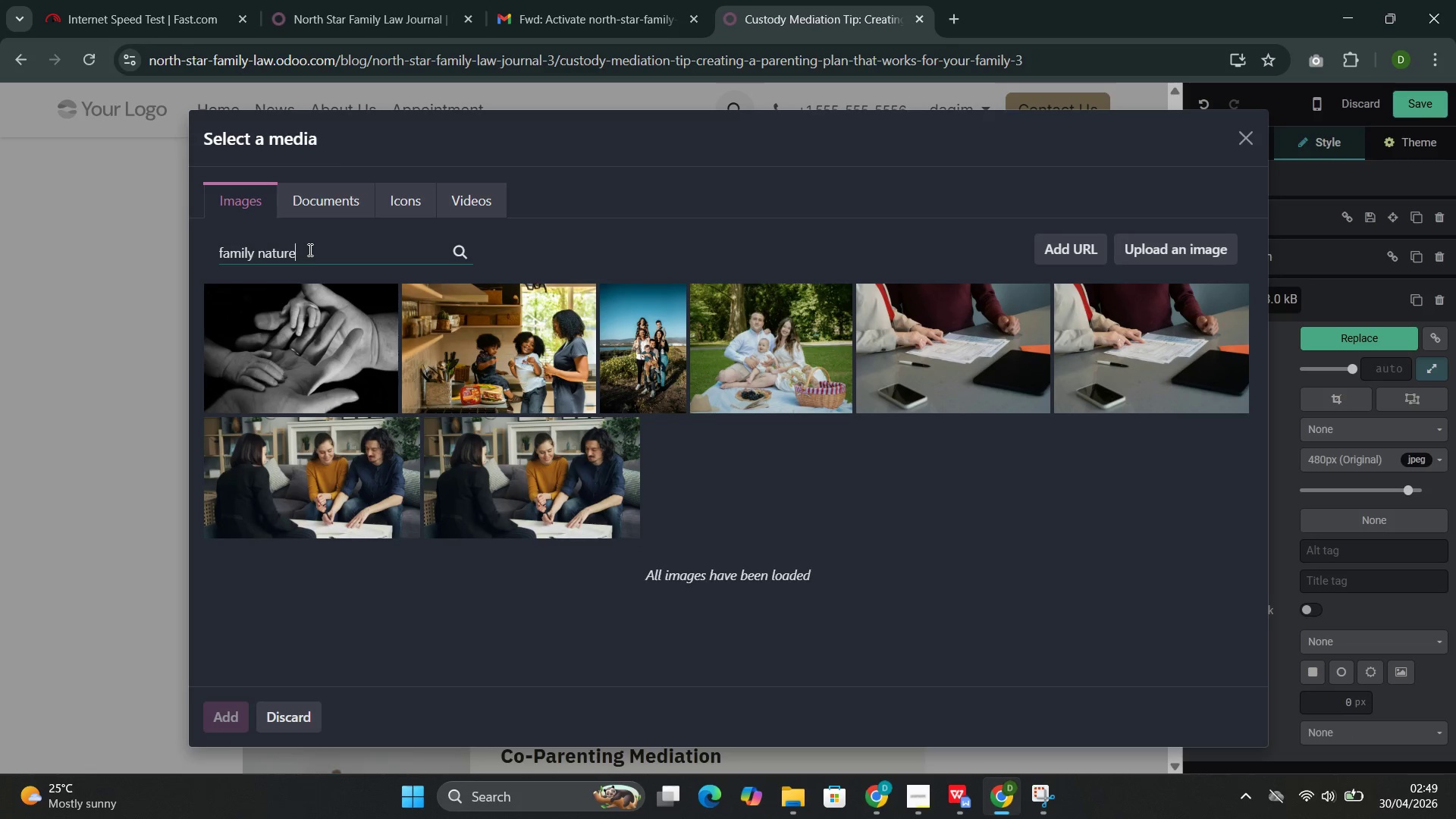 
key(Backspace)
 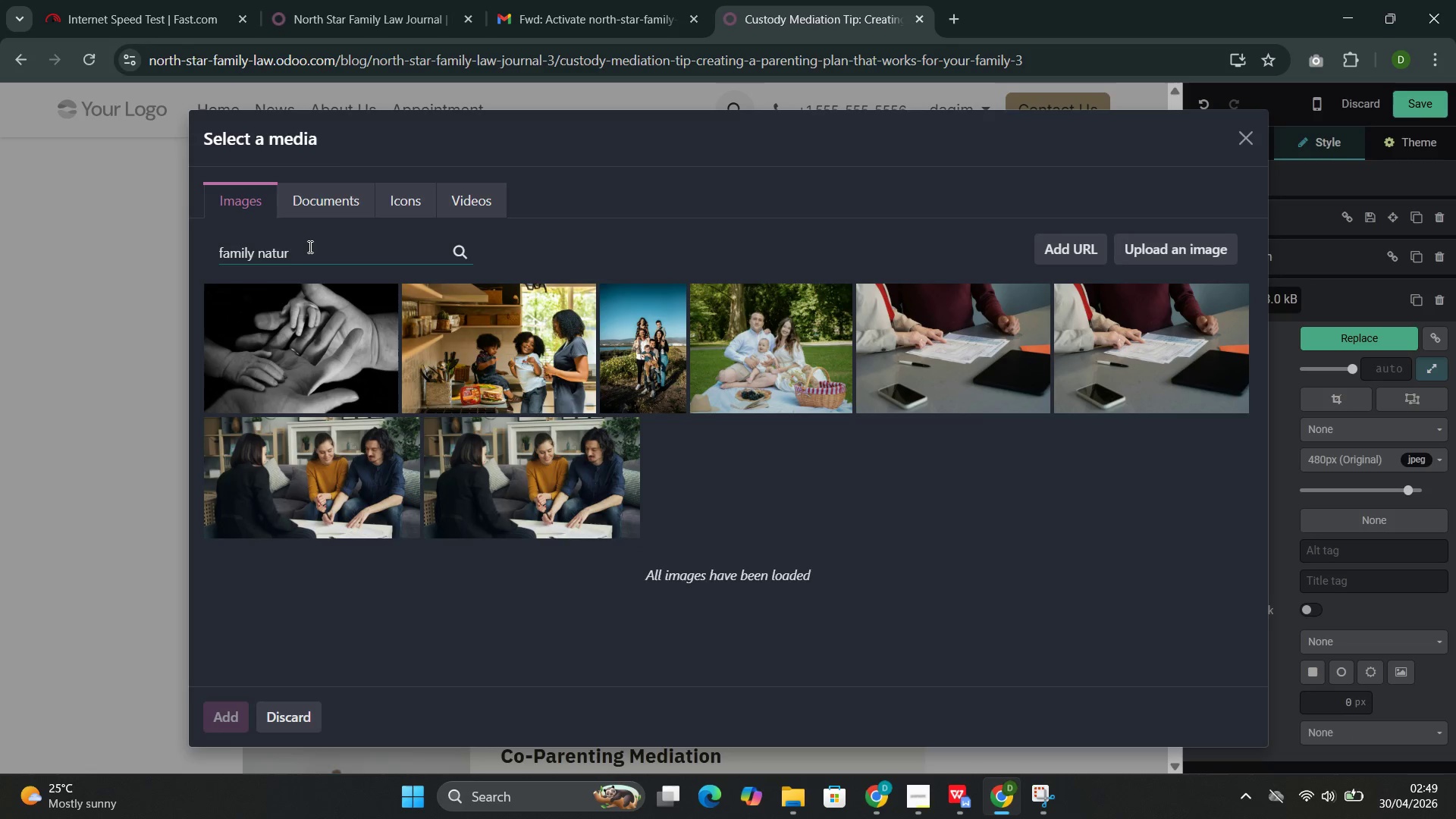 
key(Backspace)
 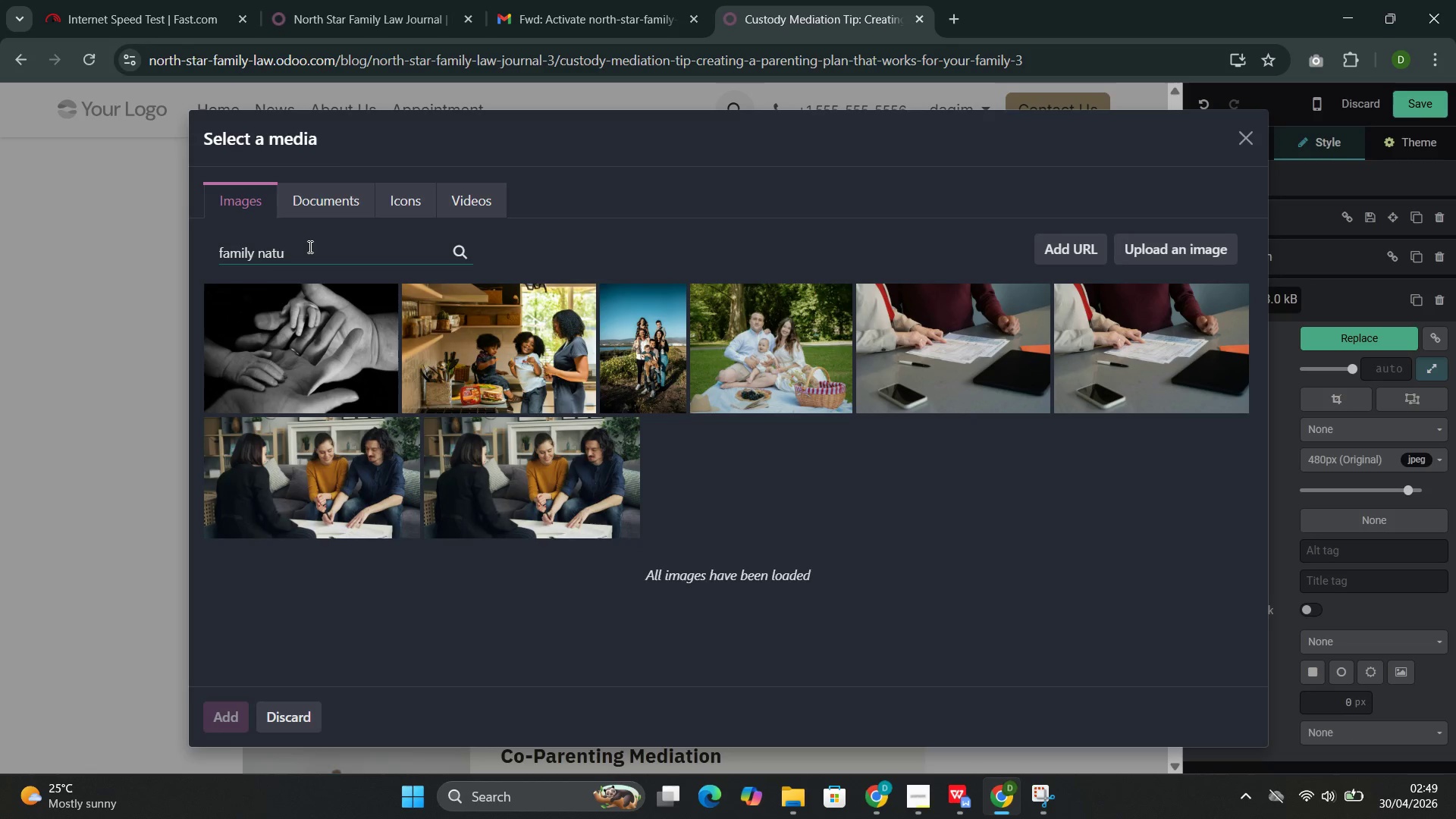 
key(Backspace)
 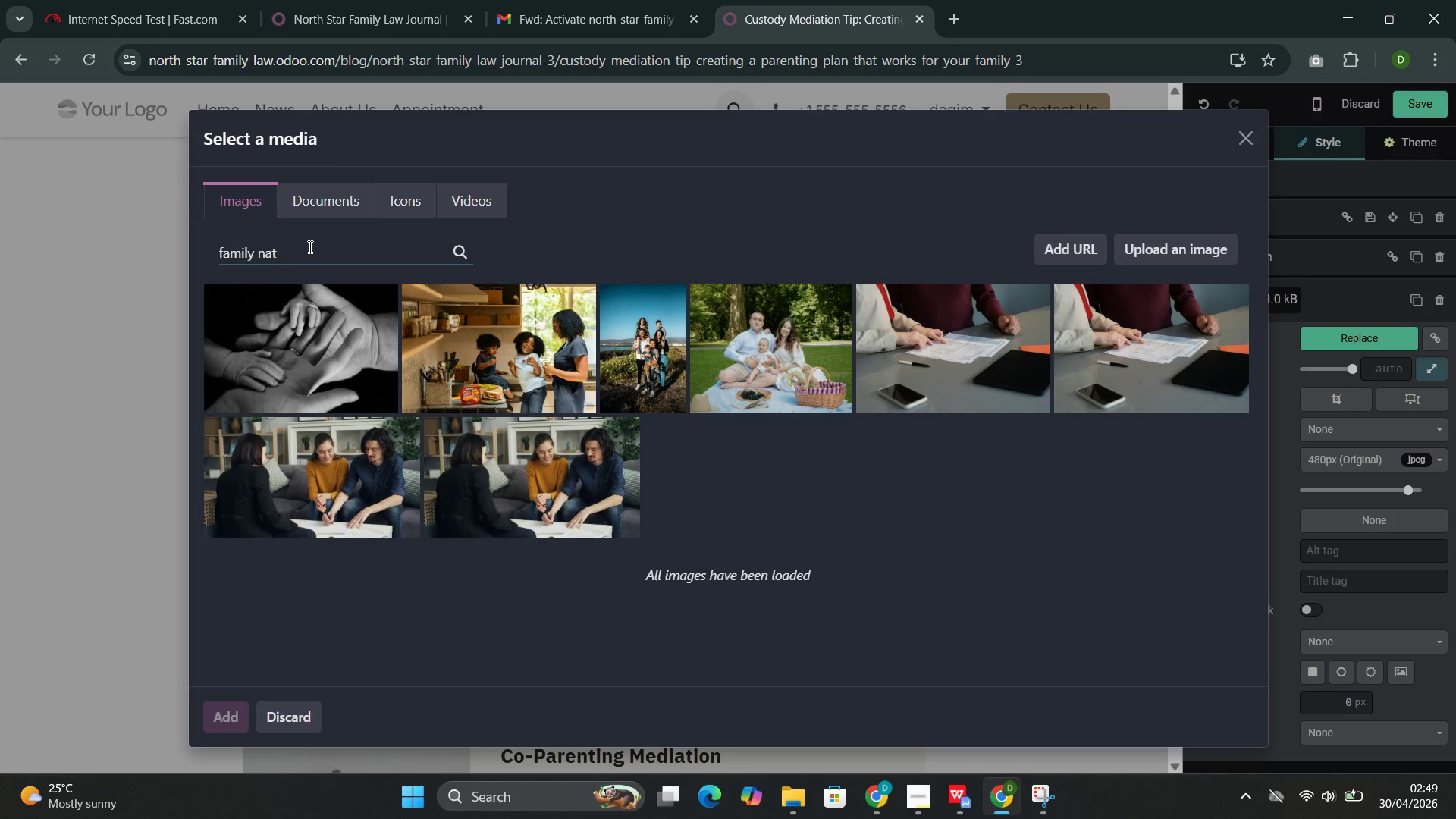 
key(Backspace)
 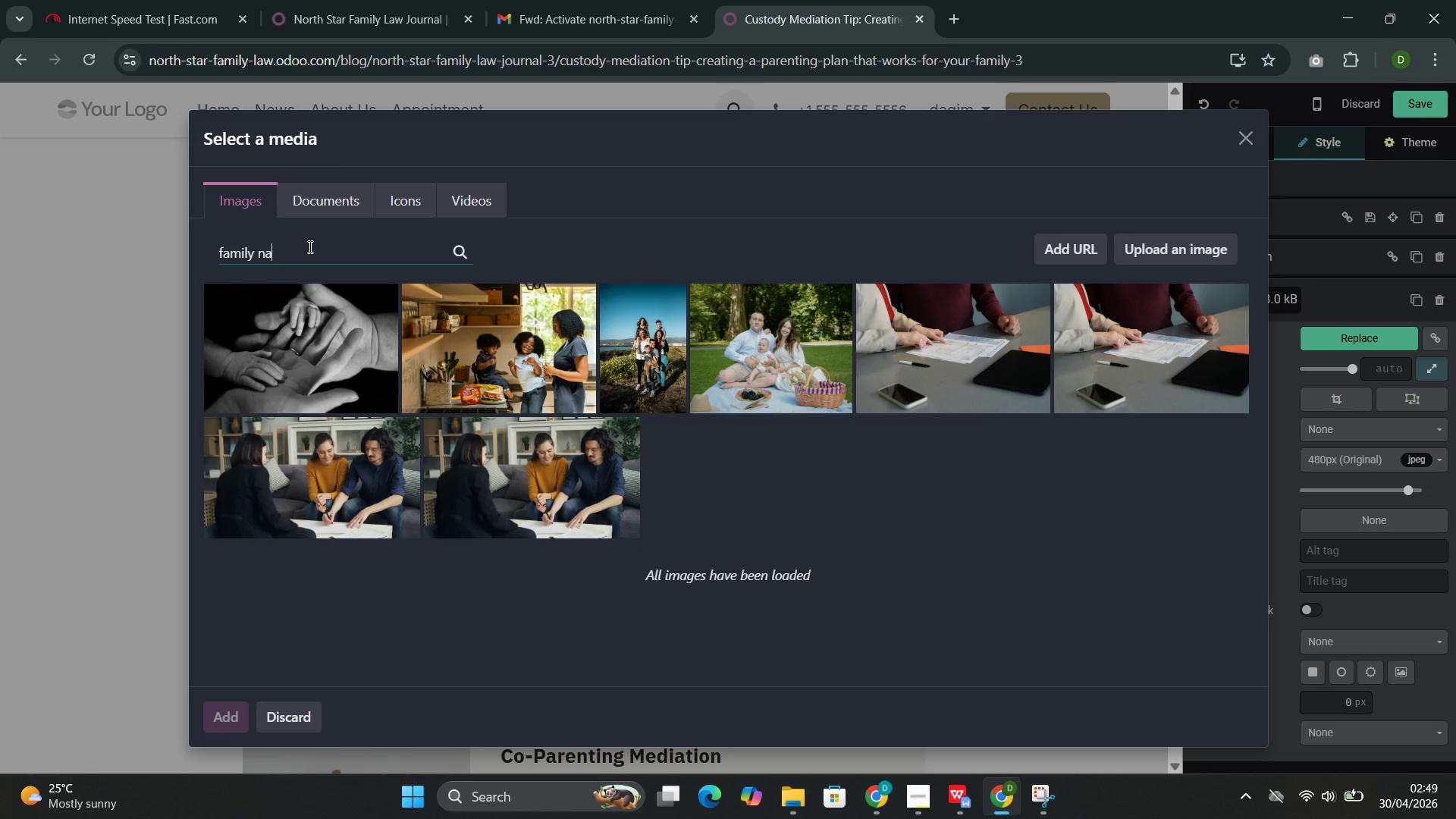 
key(Backspace)
 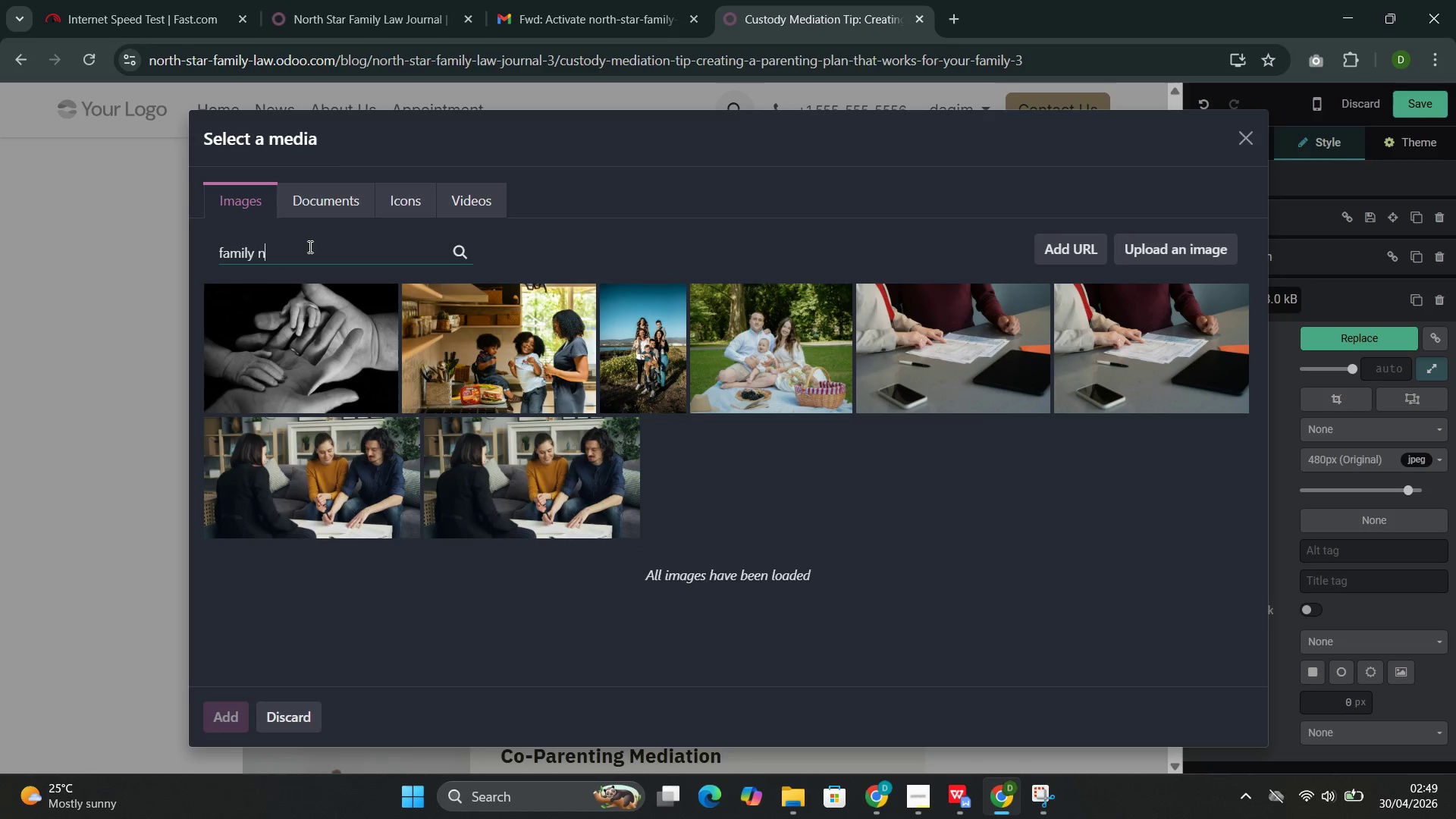 
key(Backspace)
 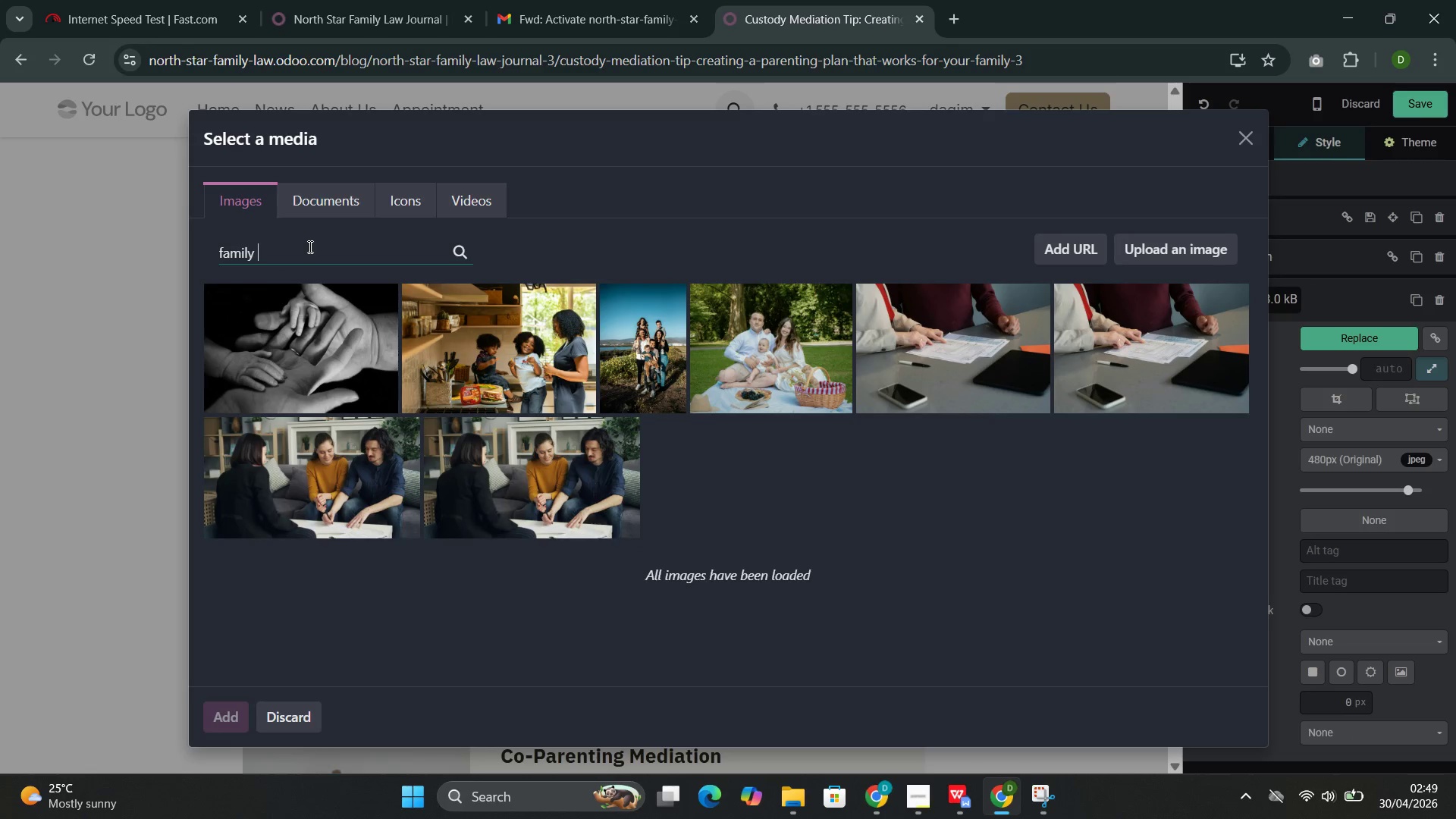 
key(Backspace)
 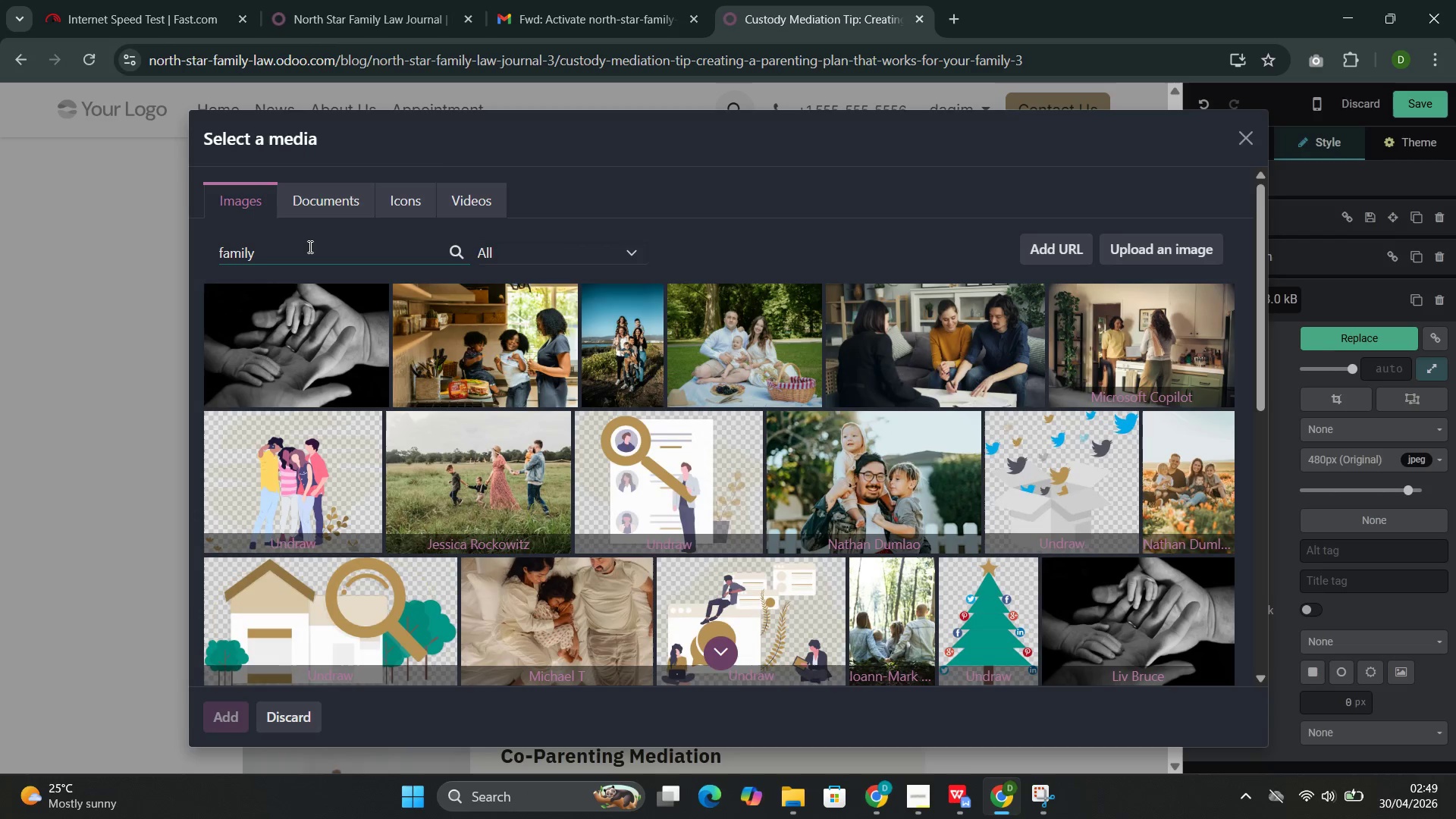 
wait(7.16)
 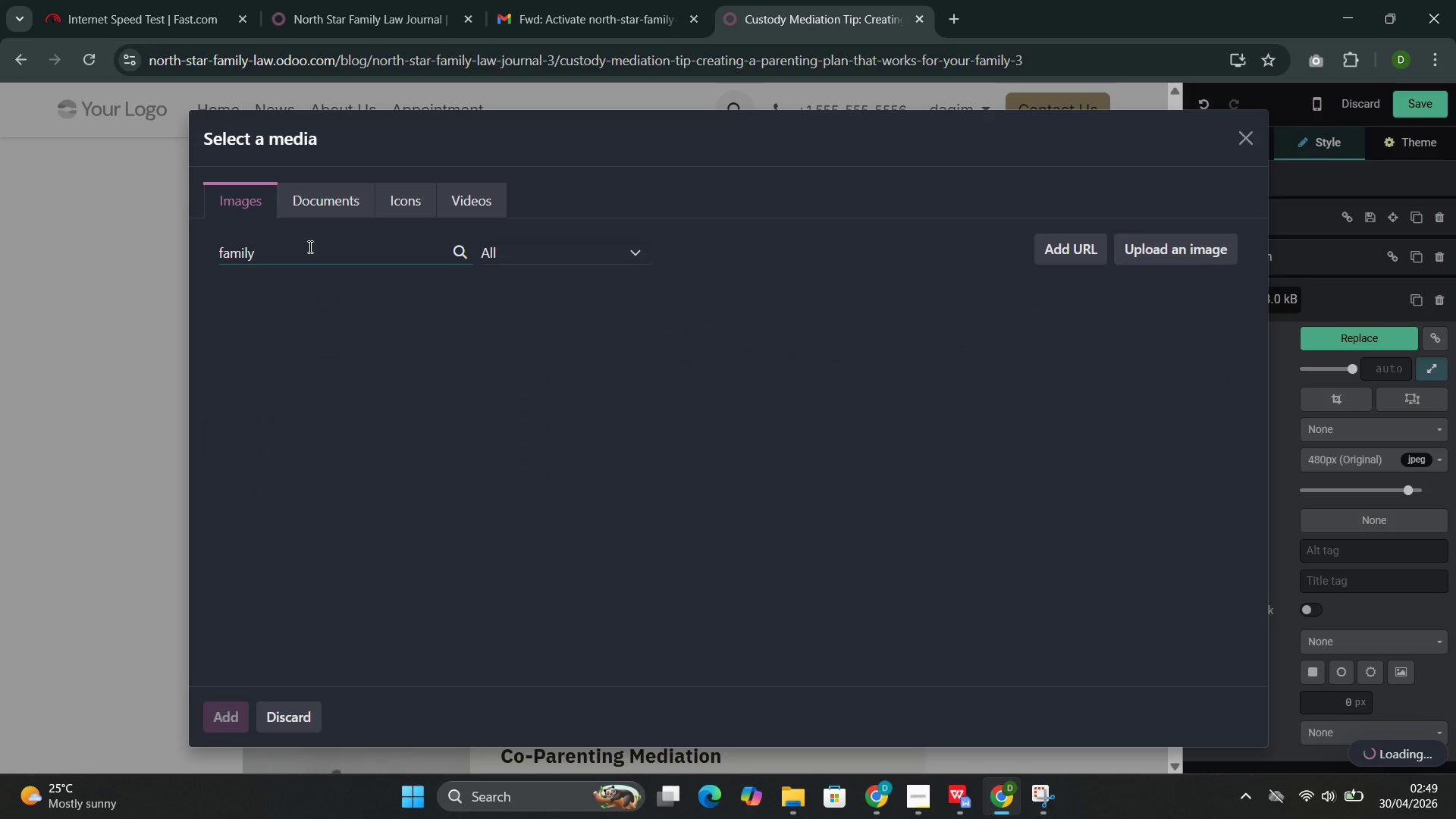 
left_click([529, 603])
 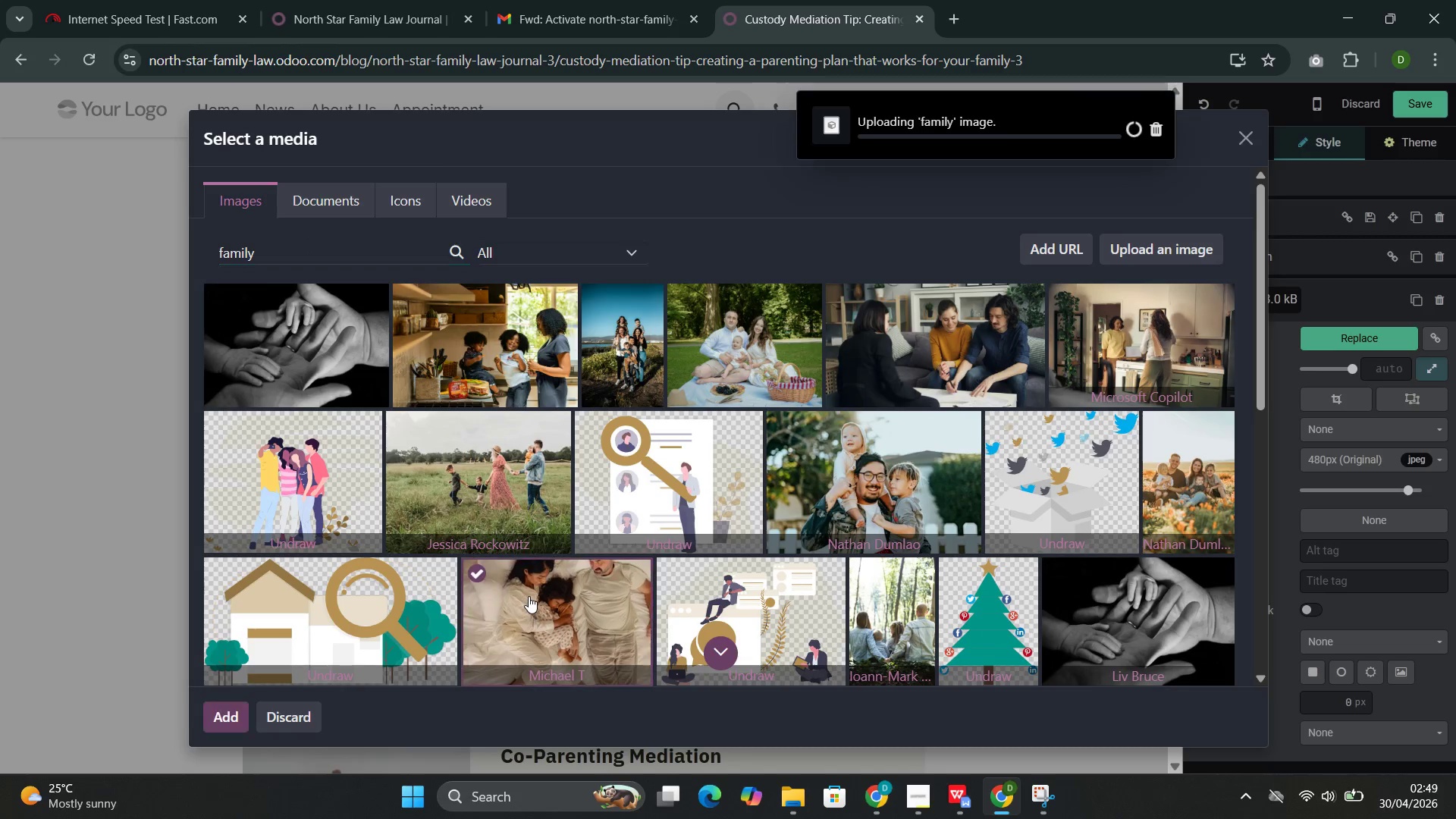 
mouse_move([361, 397])
 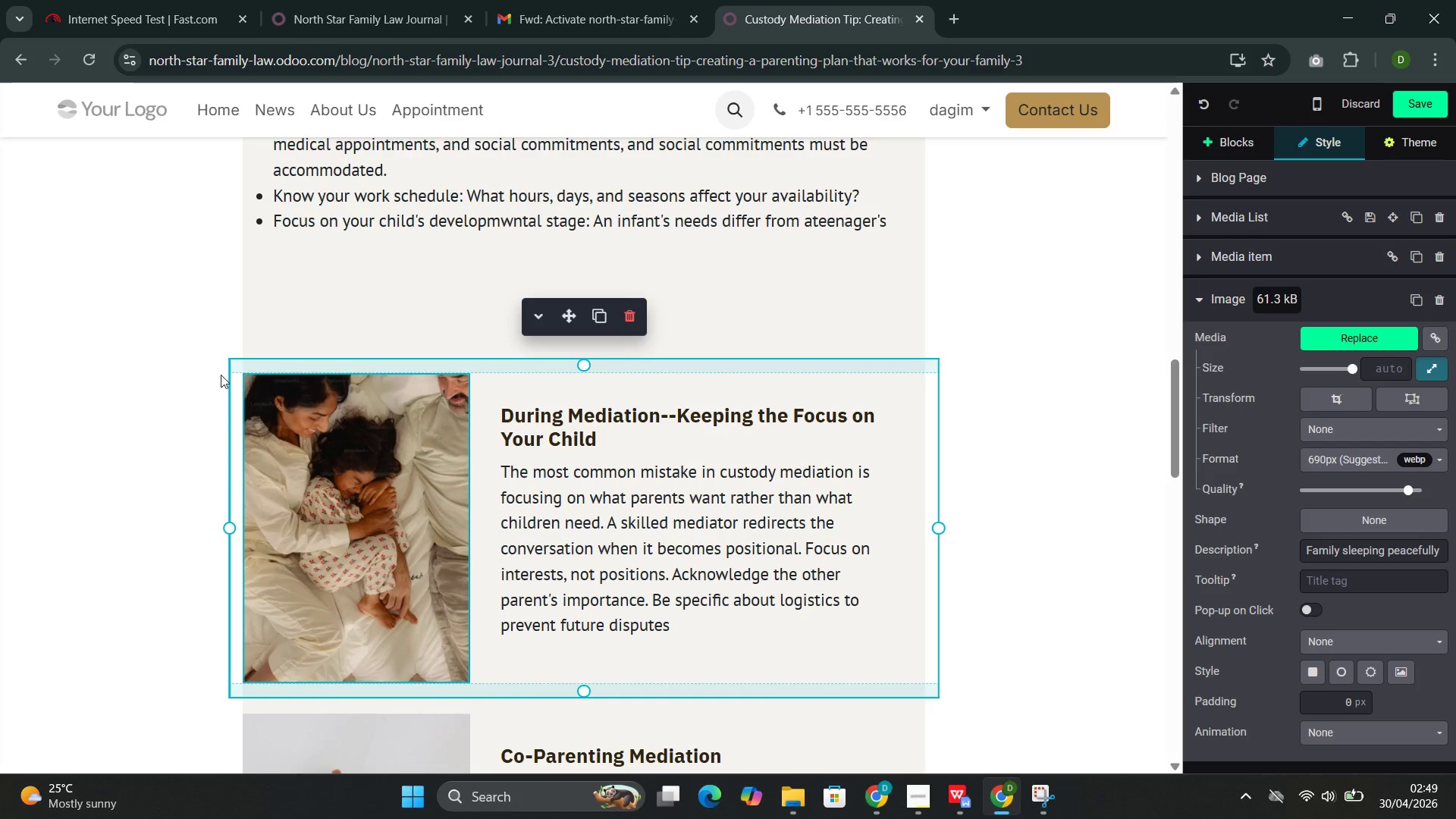 
scroll: coordinate [328, 426], scroll_direction: down, amount: 5.0
 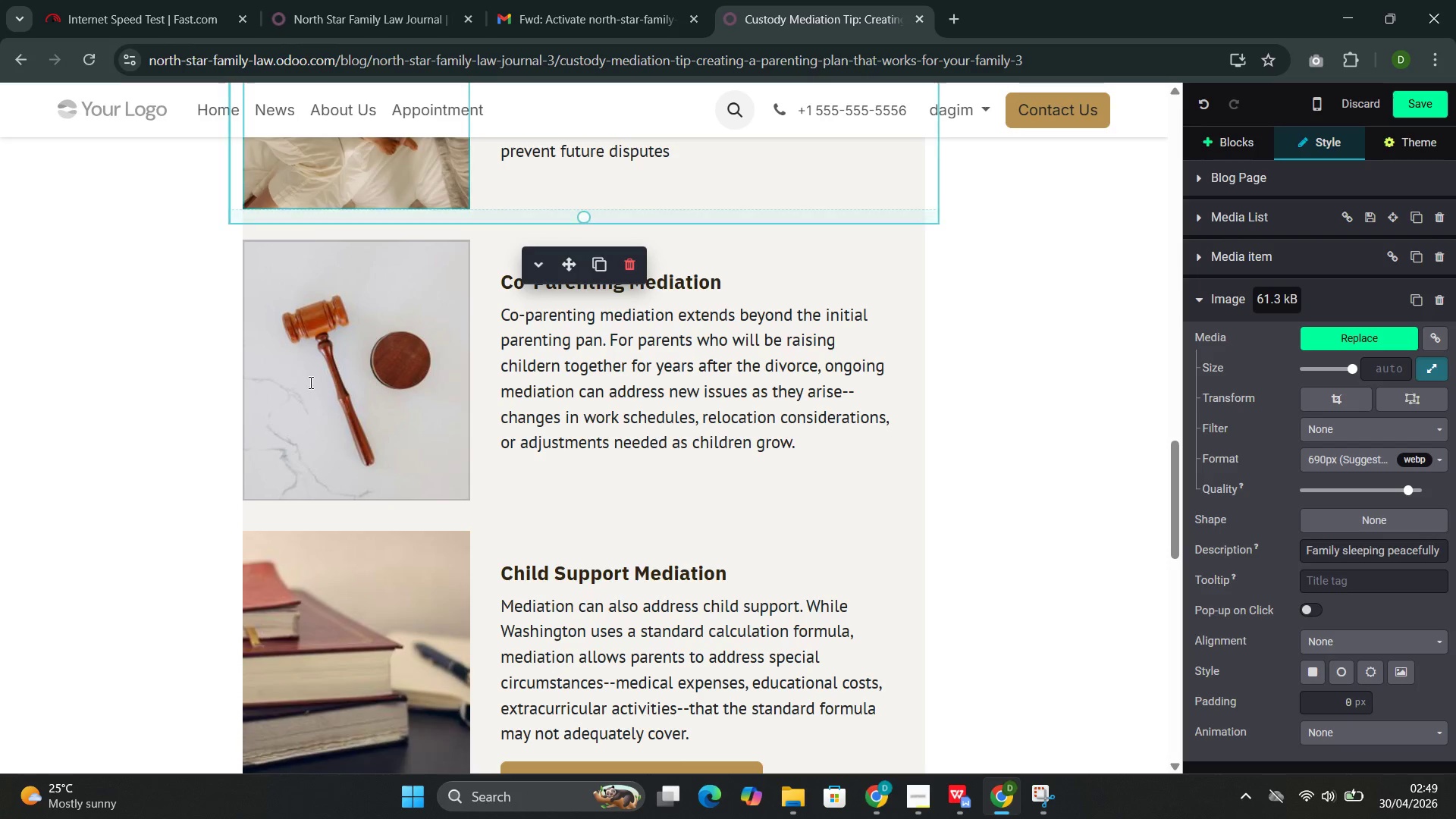 
double_click([309, 382])
 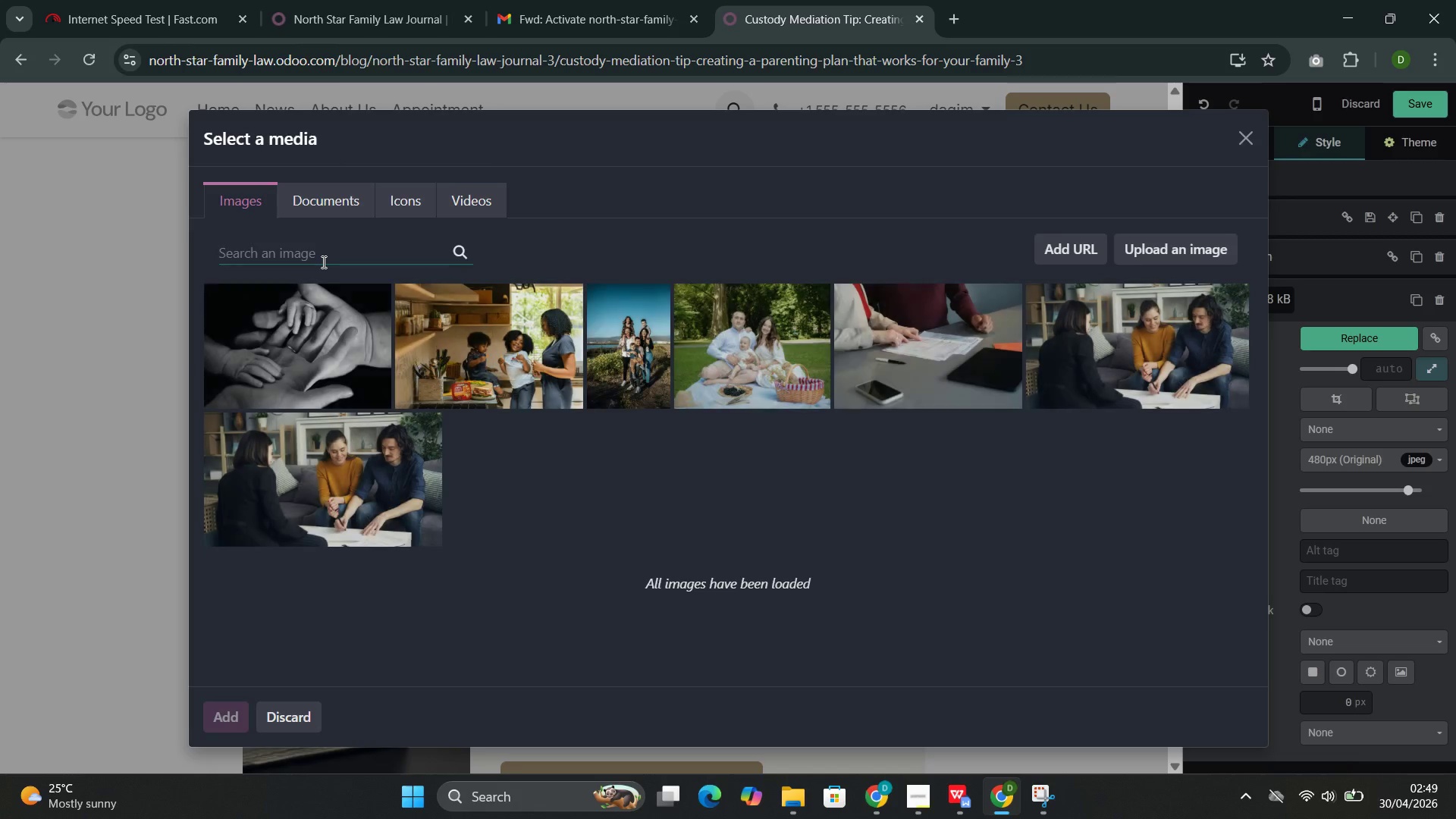 
left_click([324, 250])
 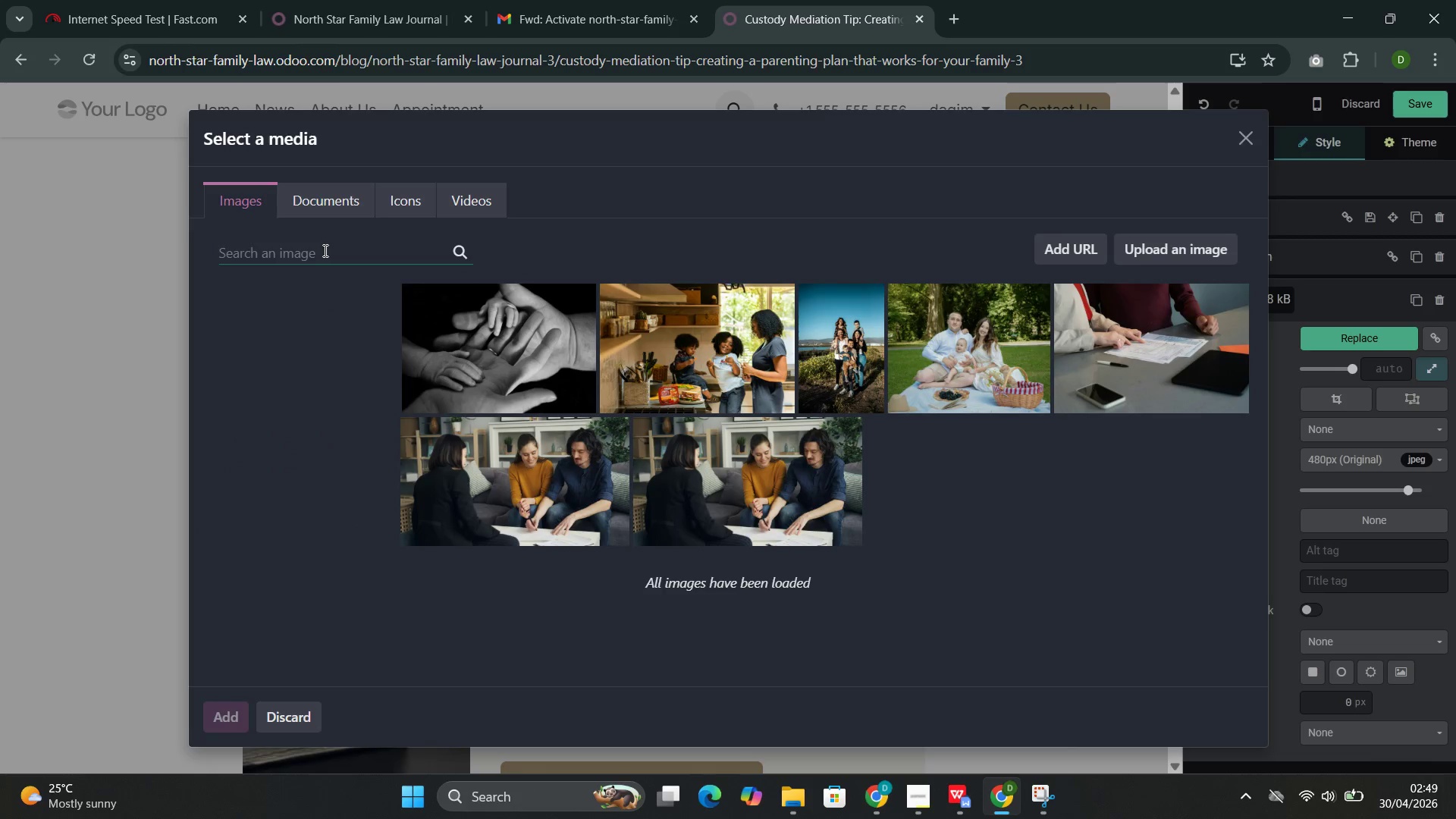 
key(Control+V)
 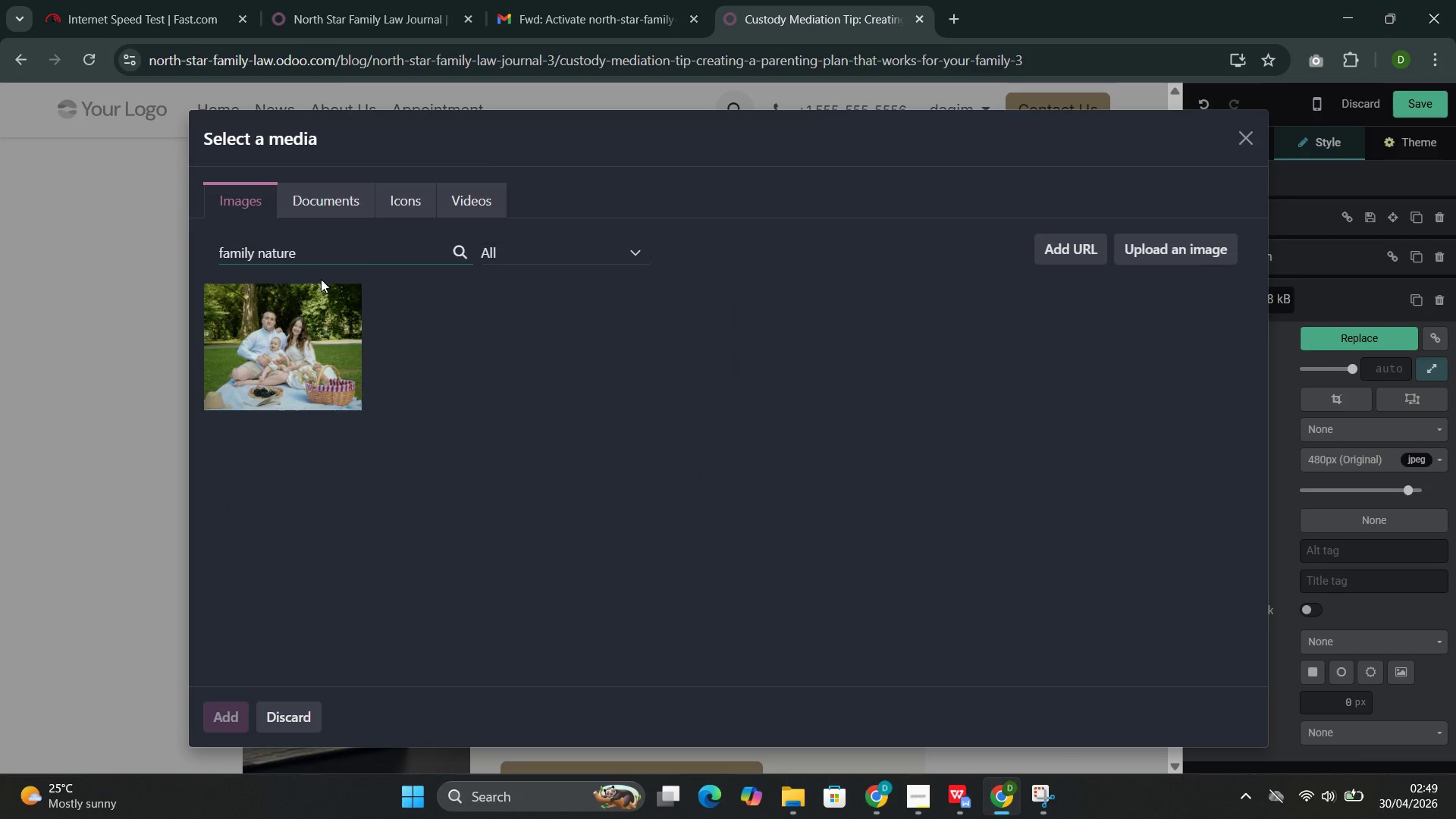 
left_click([312, 323])
 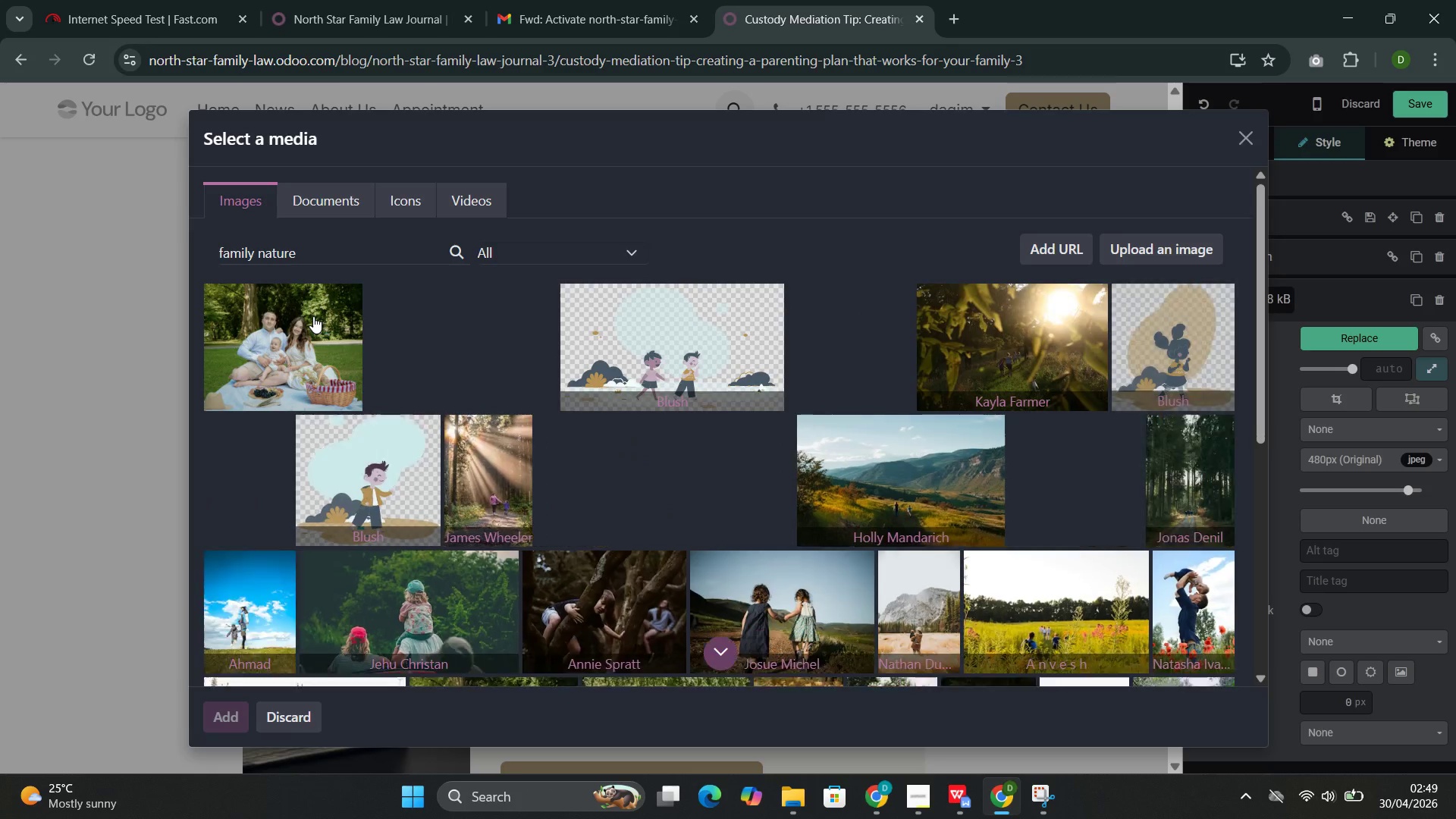 
left_click([290, 330])
 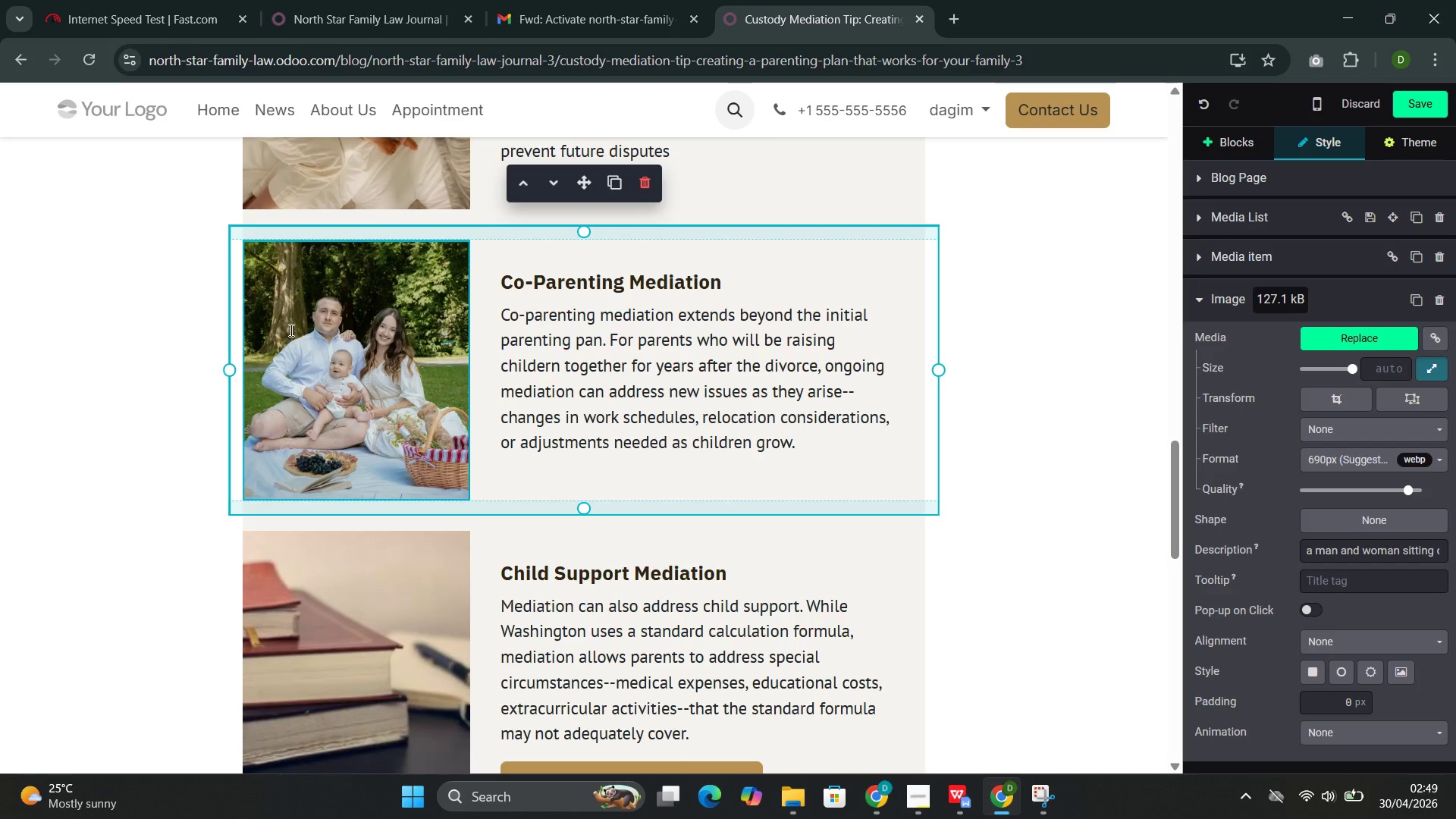 
scroll: coordinate [290, 330], scroll_direction: down, amount: 4.0
 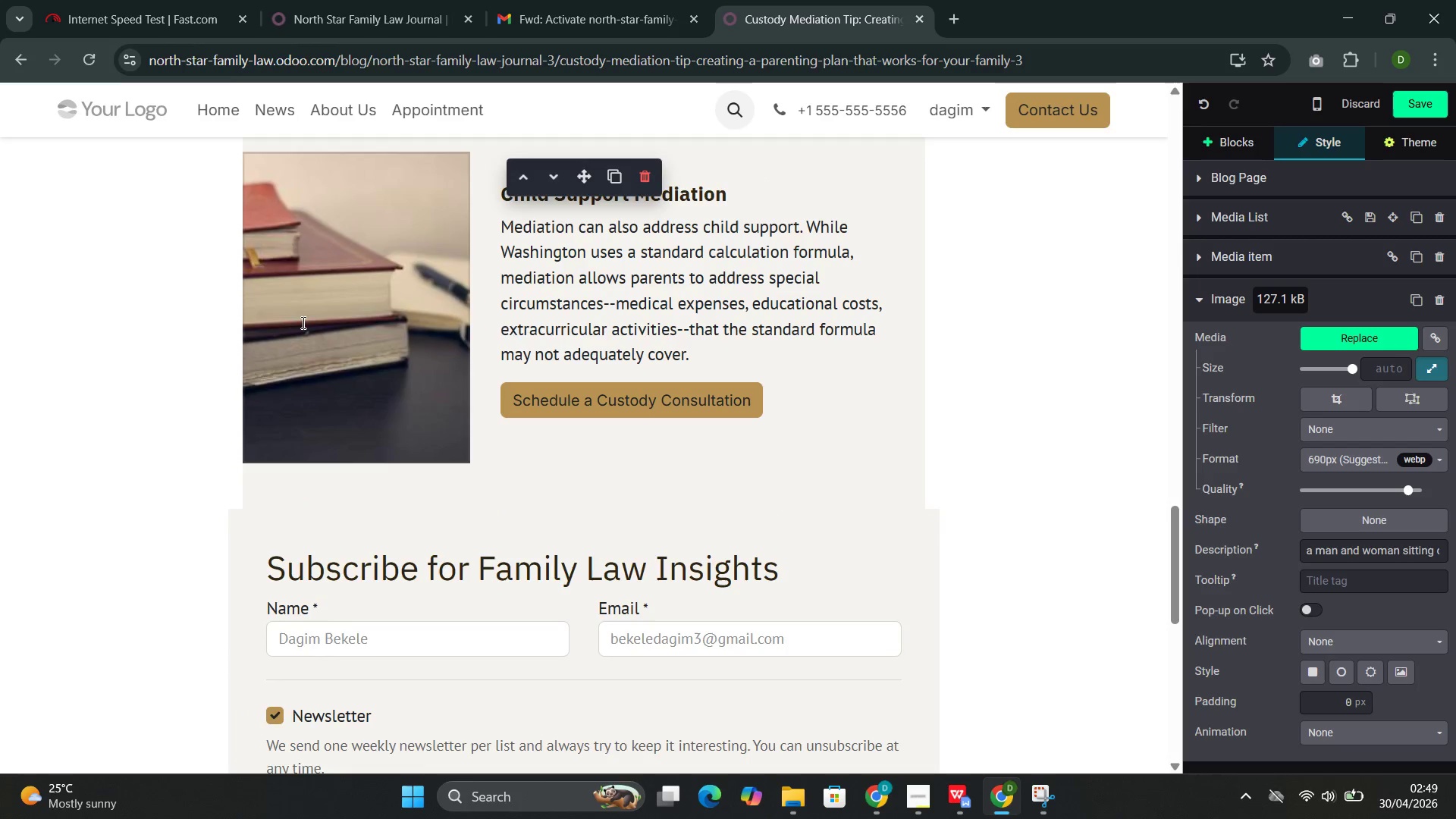 
double_click([302, 322])
 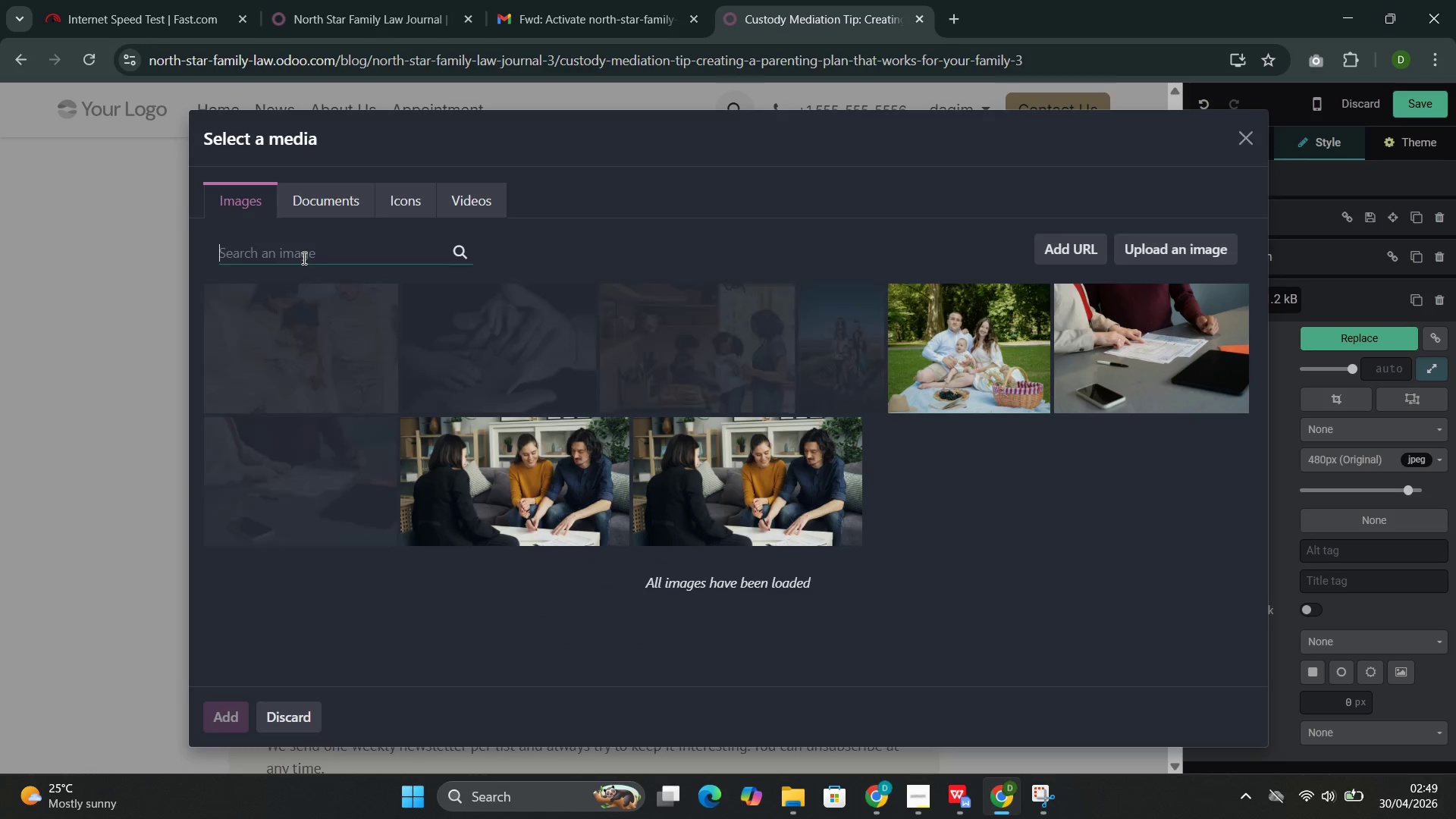 
key(Control+V)
 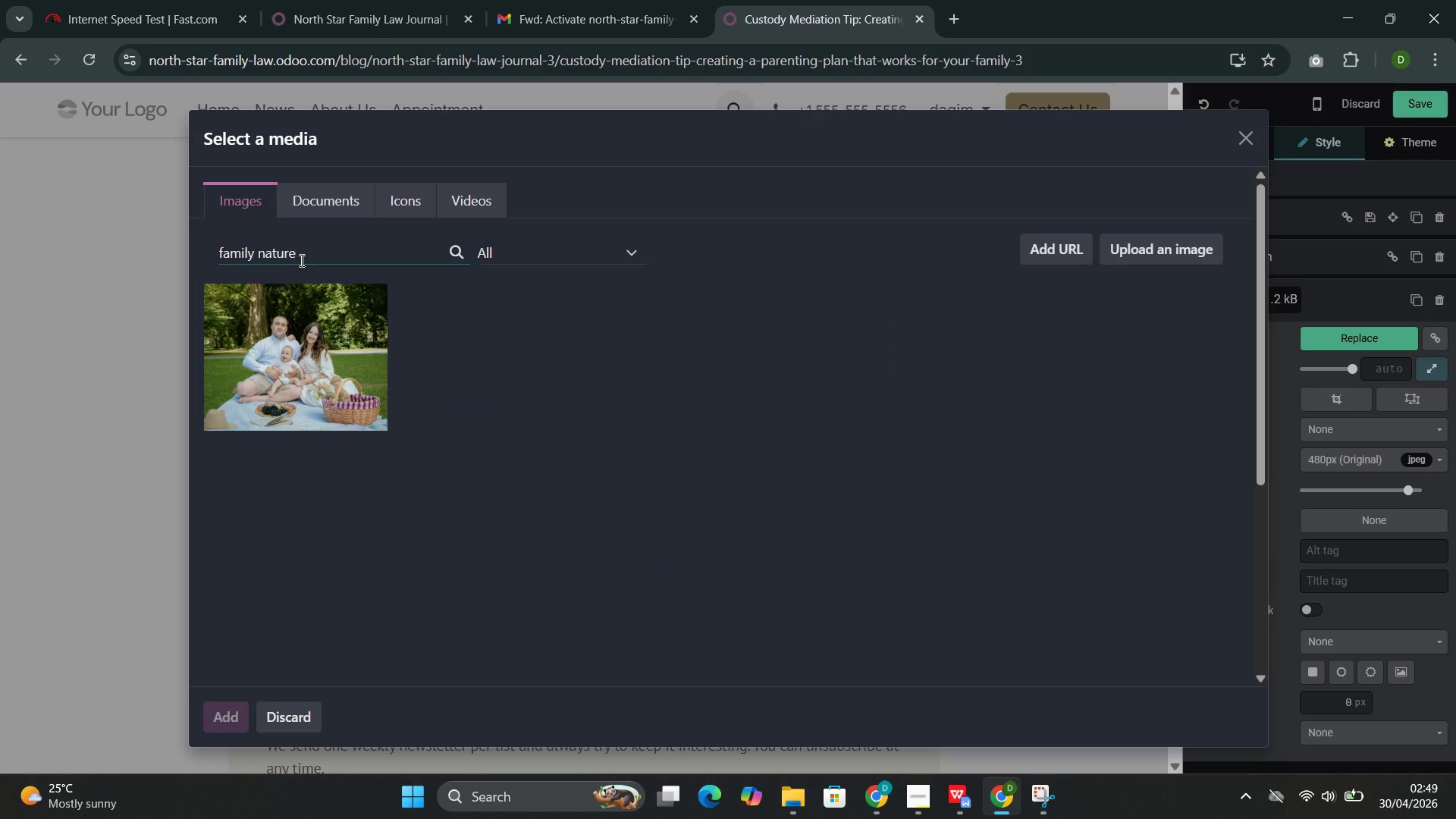 
scroll: coordinate [568, 361], scroll_direction: down, amount: 3.0
 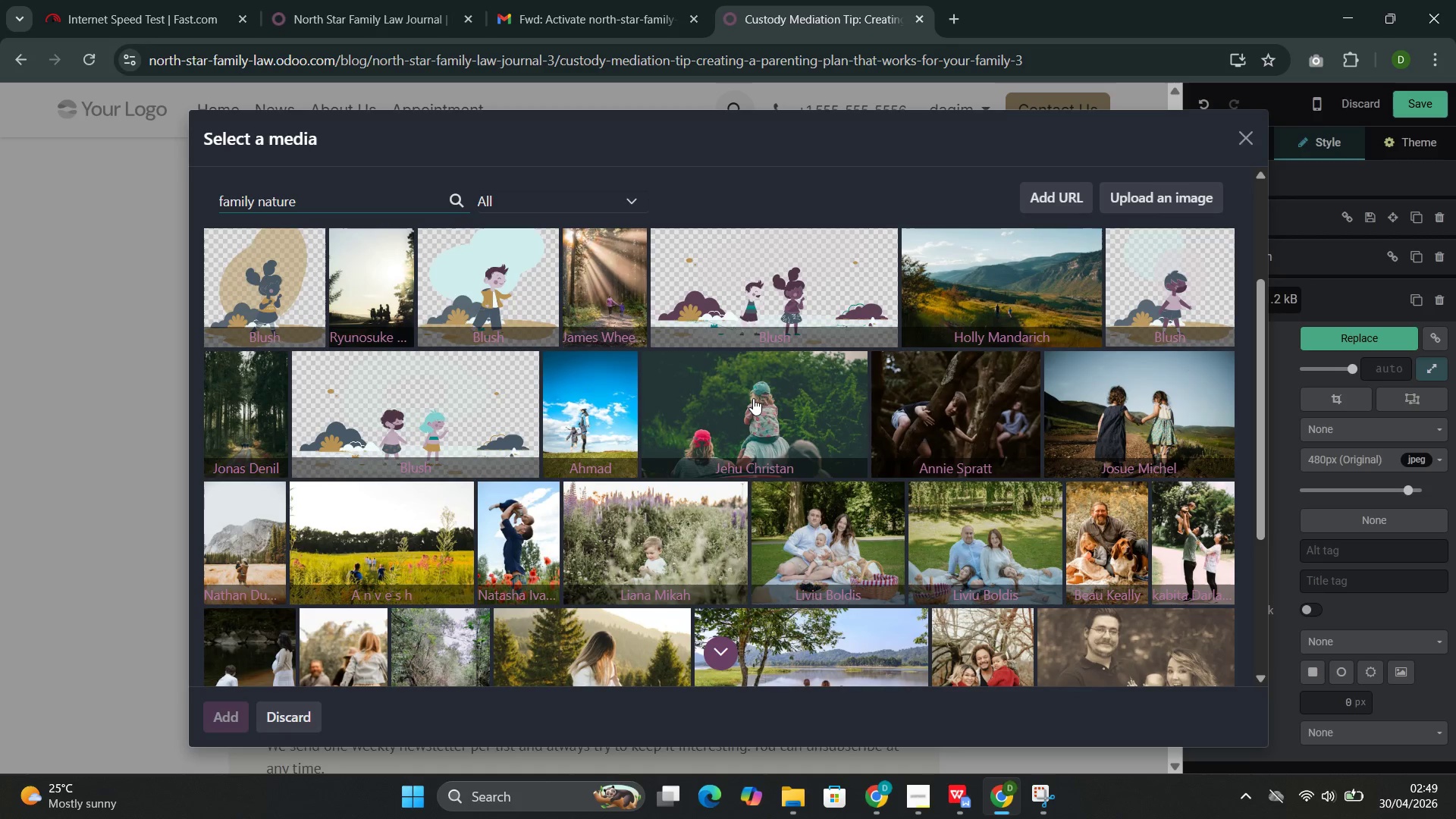 
left_click([753, 398])
 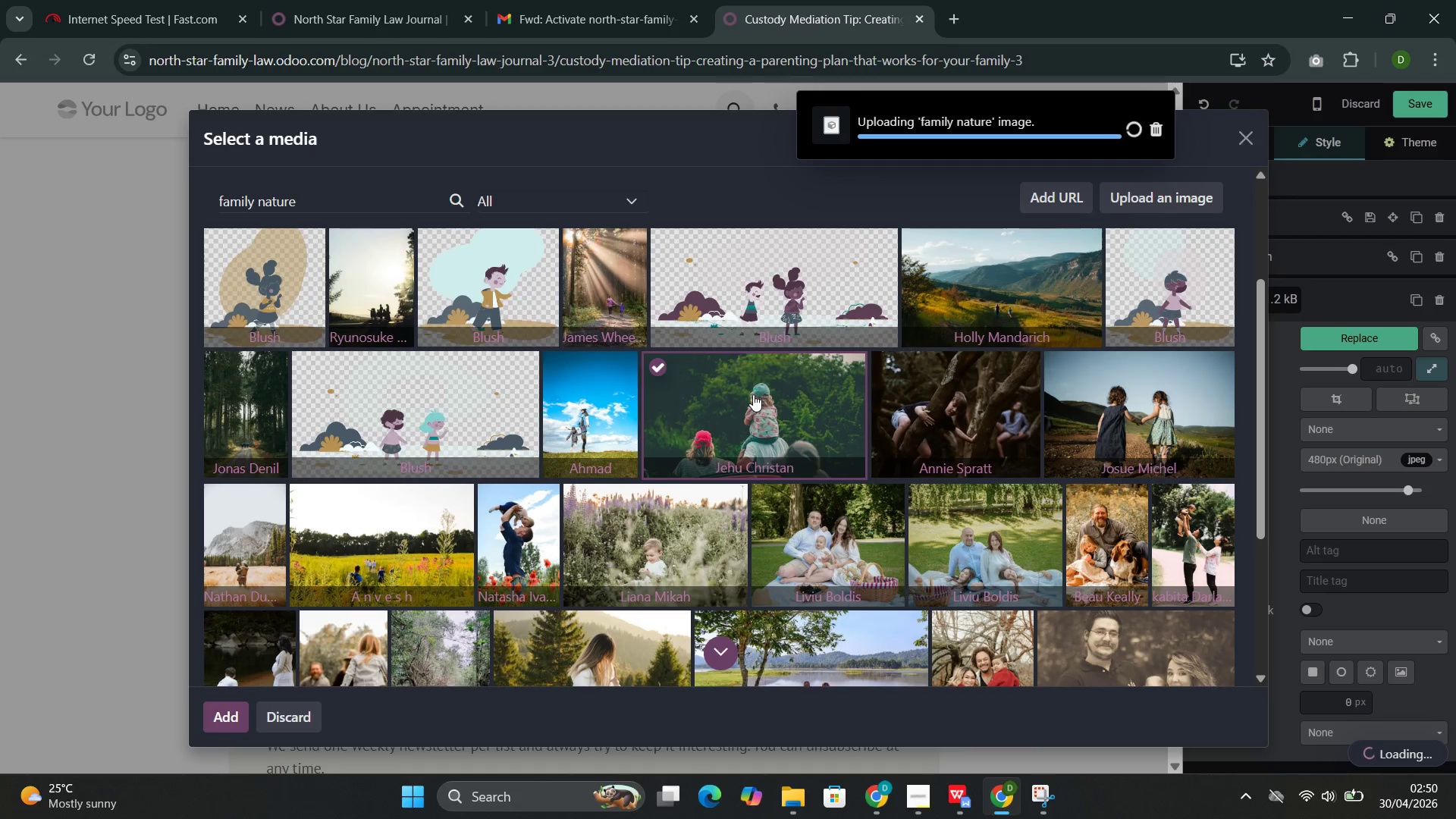 
mouse_move([735, 384])
 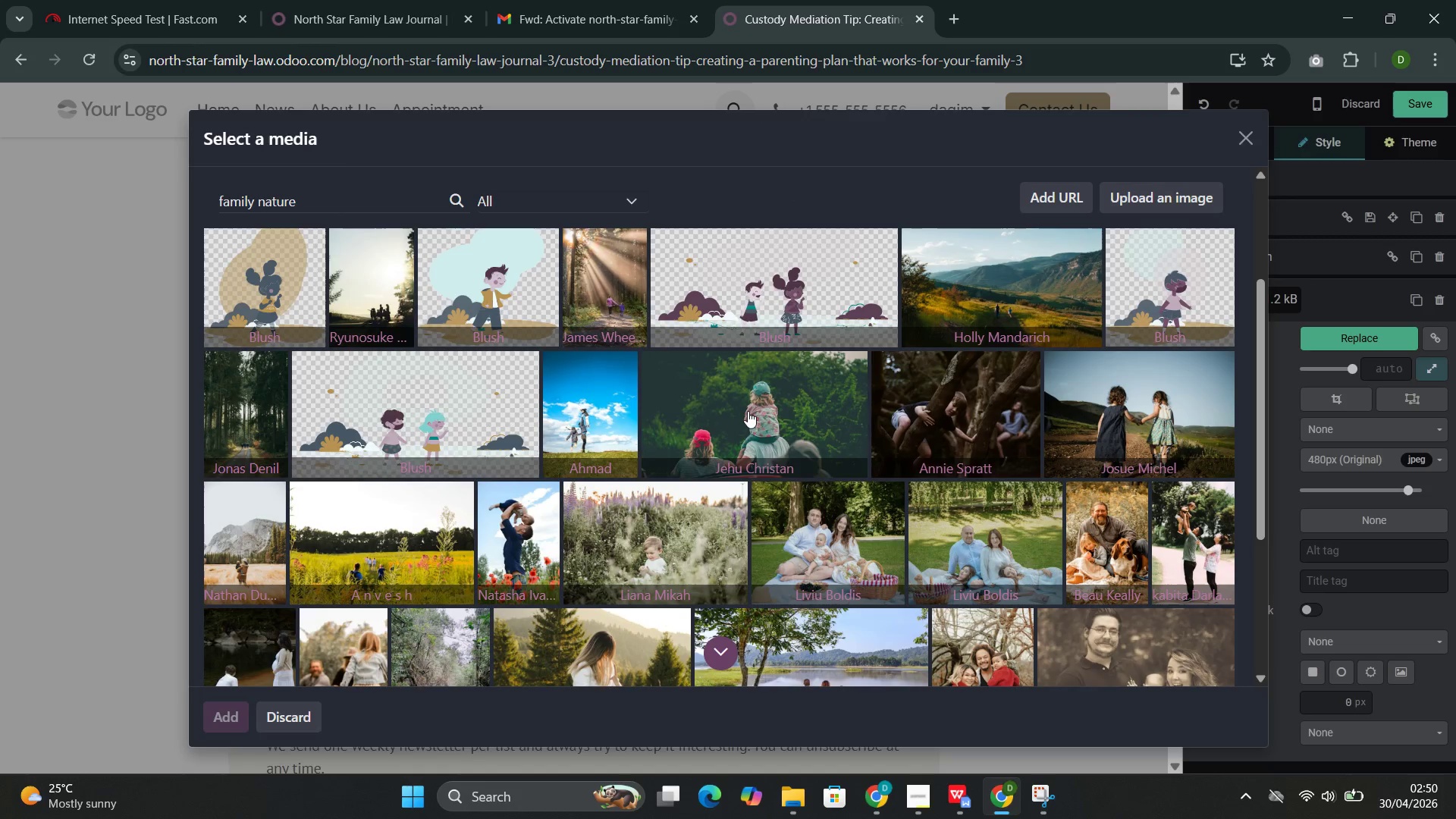 
wait(6.4)
 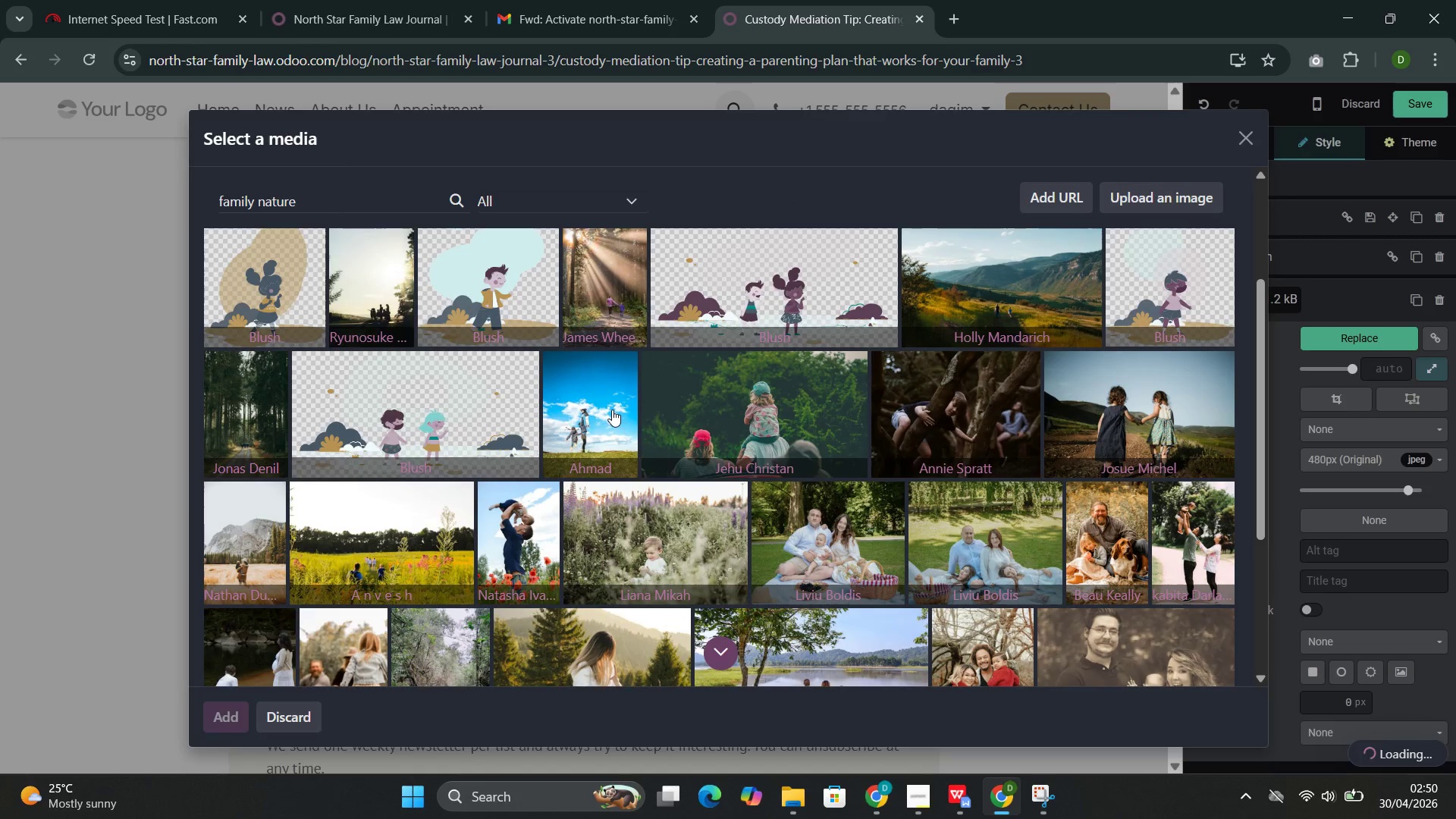 
scroll: coordinate [1164, 328], scroll_direction: down, amount: 2.0
 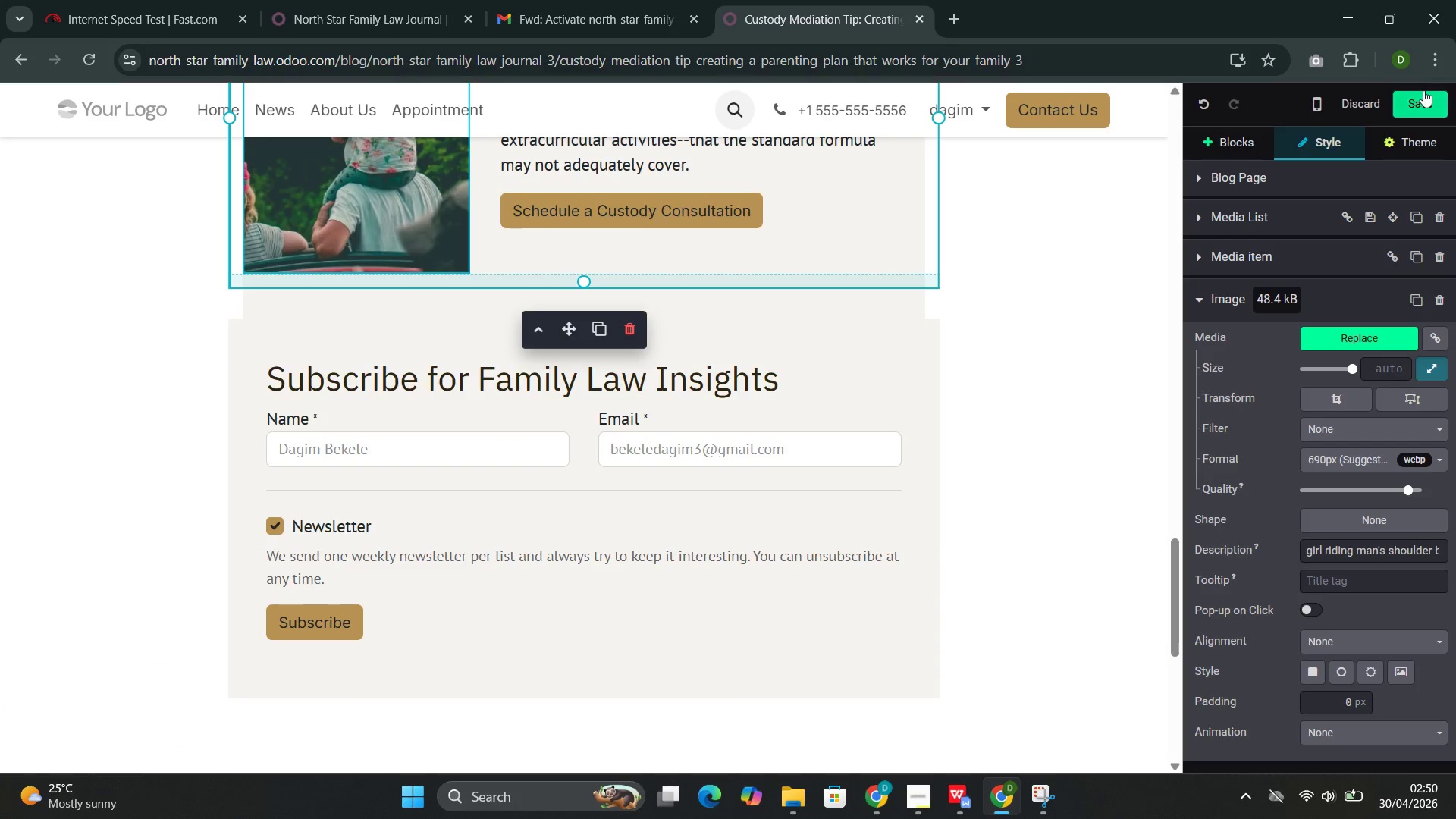 
left_click([1411, 103])
 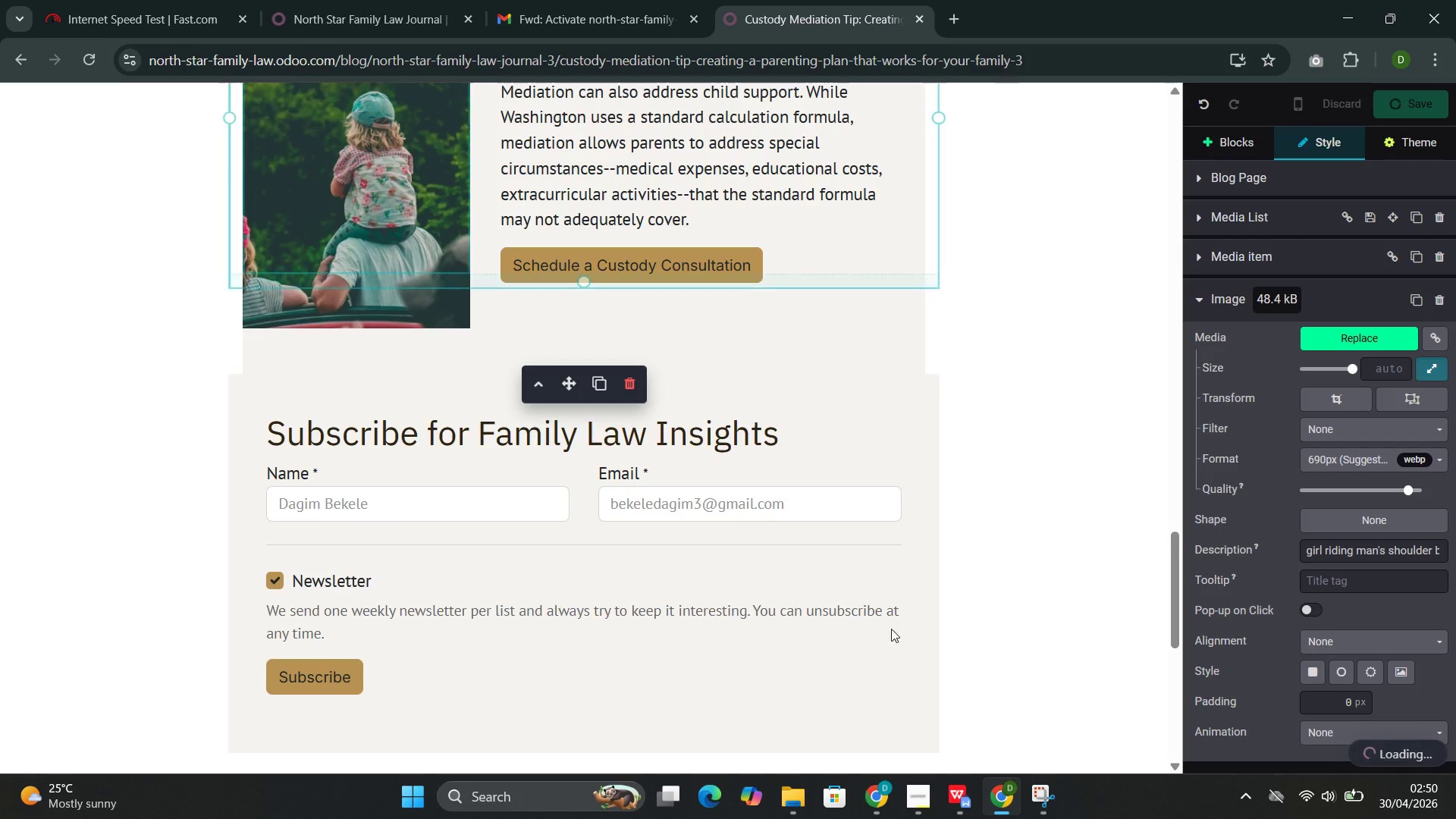 
mouse_move([877, 796])
 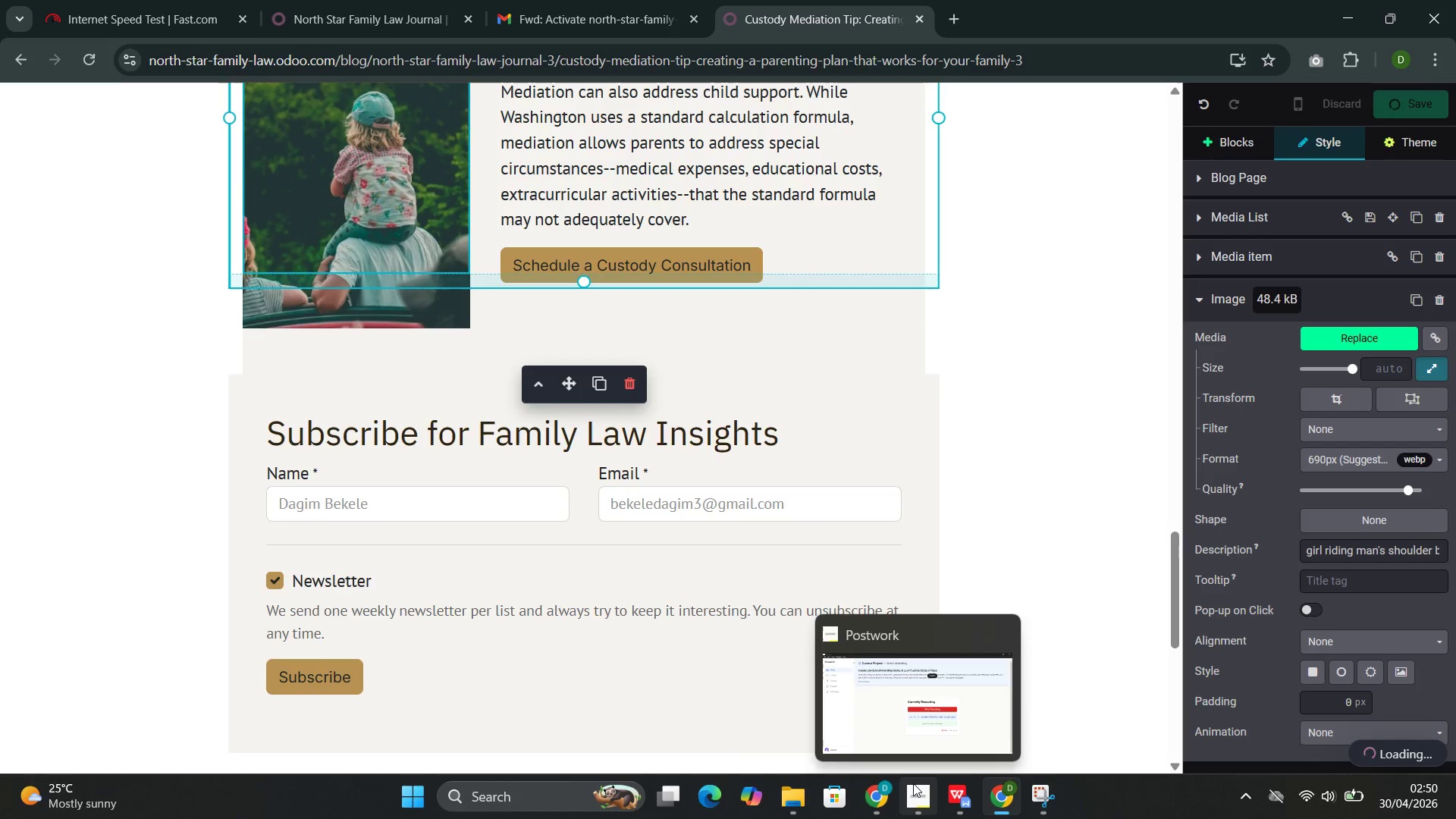 
left_click([868, 717])